 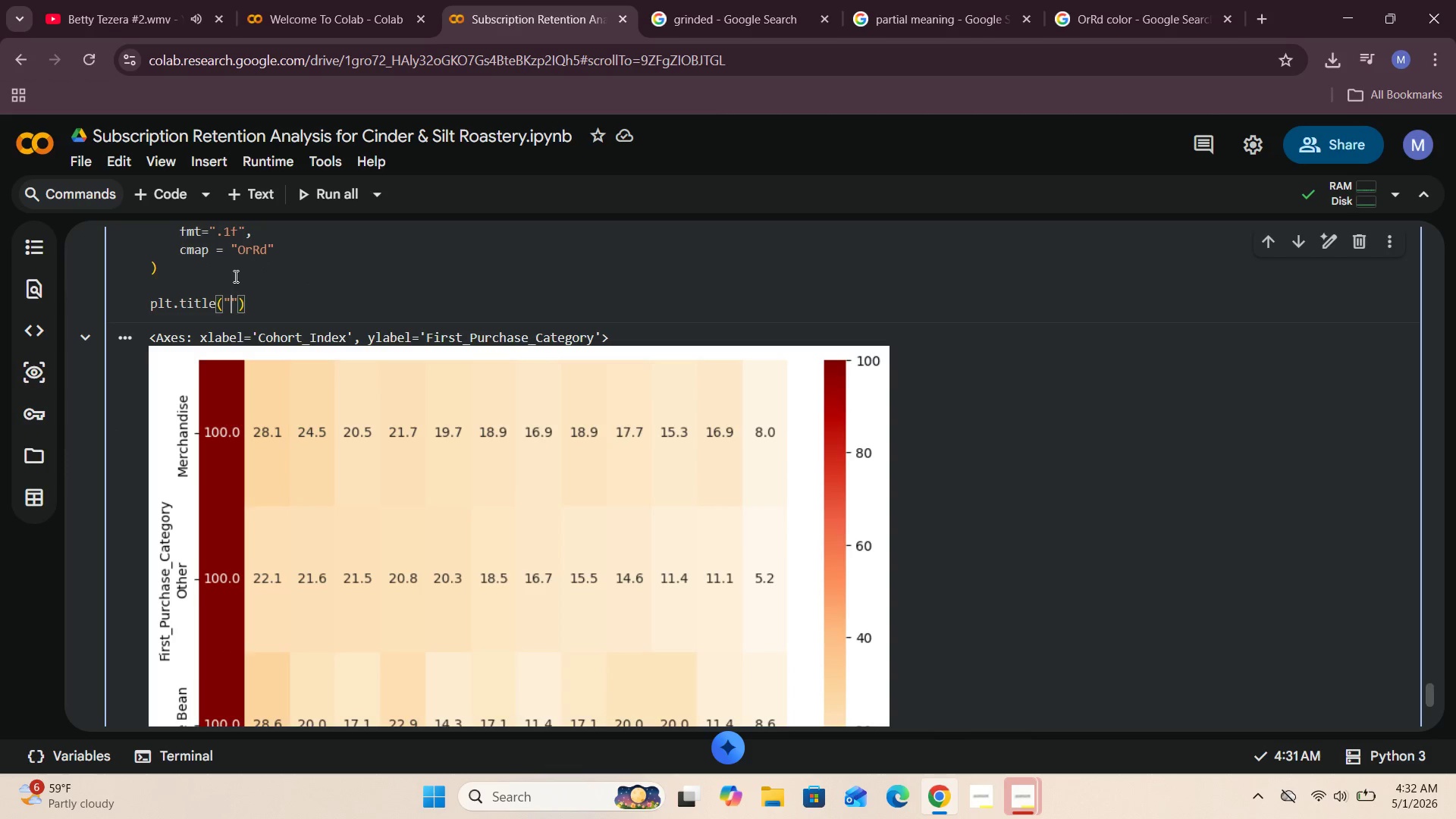 
type(Behavio)
 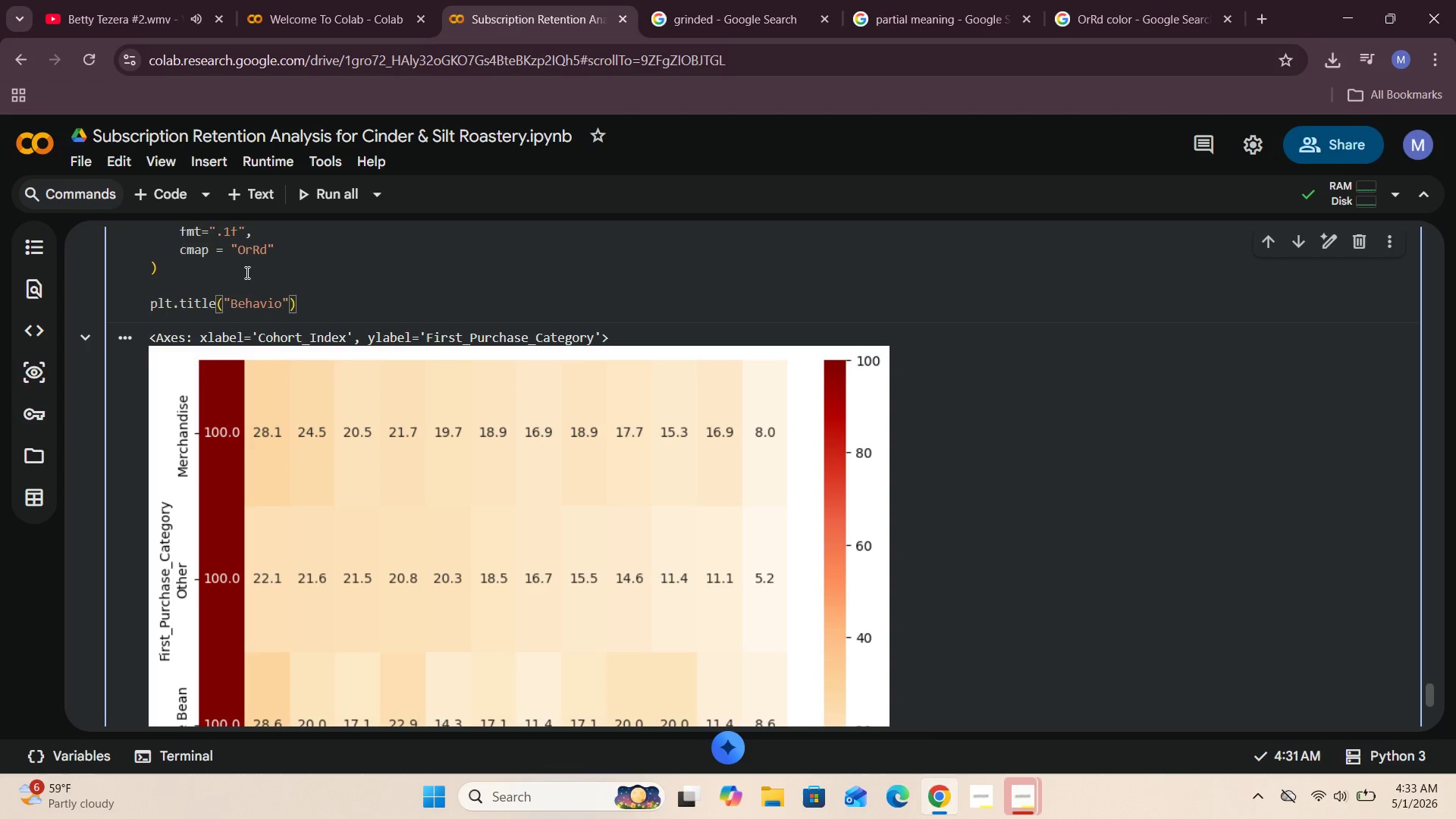 
type(ral Cohort Retention Hear)
key(Backspace)
type(tmap)
 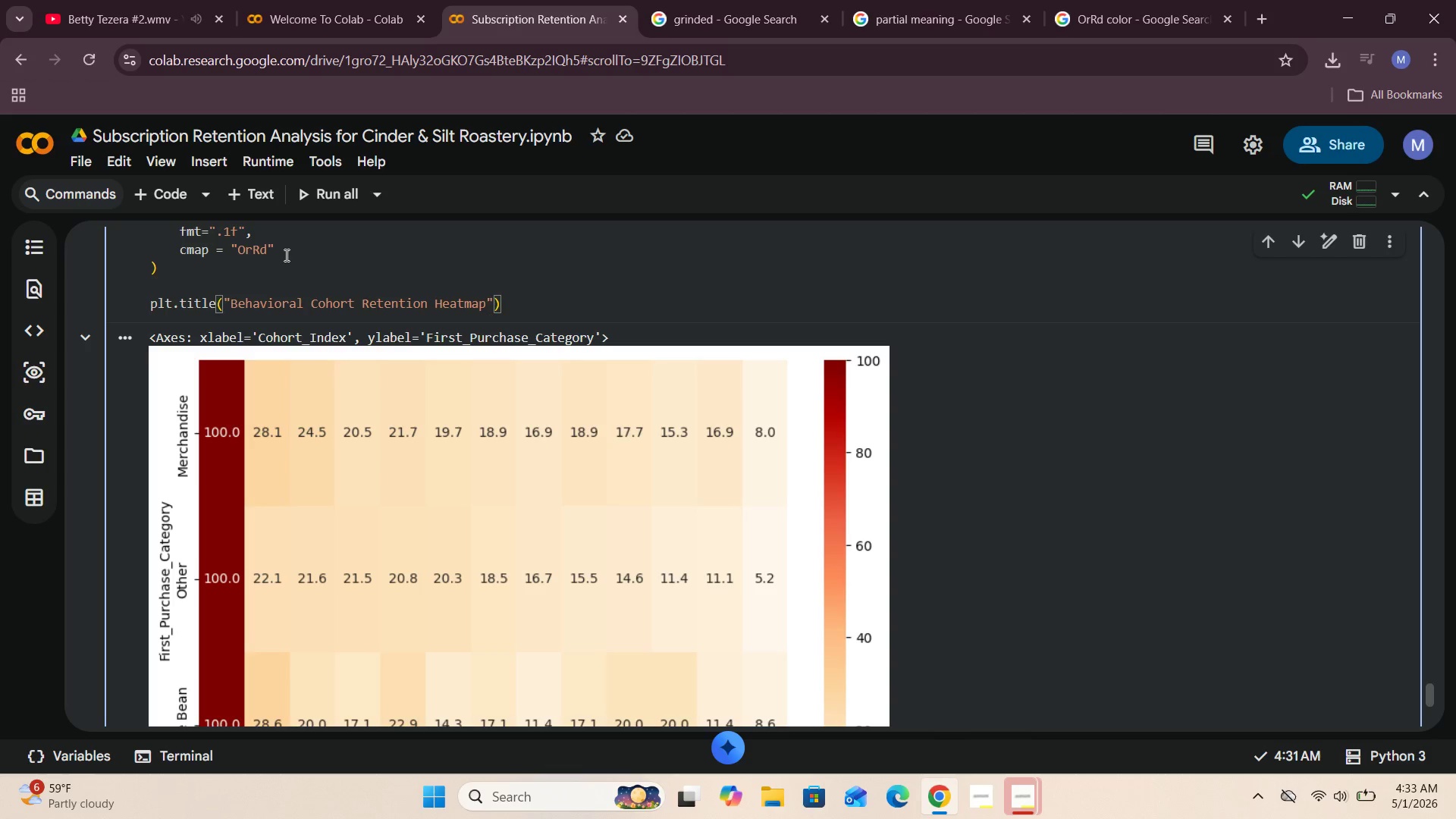 
key(ArrowRight)
 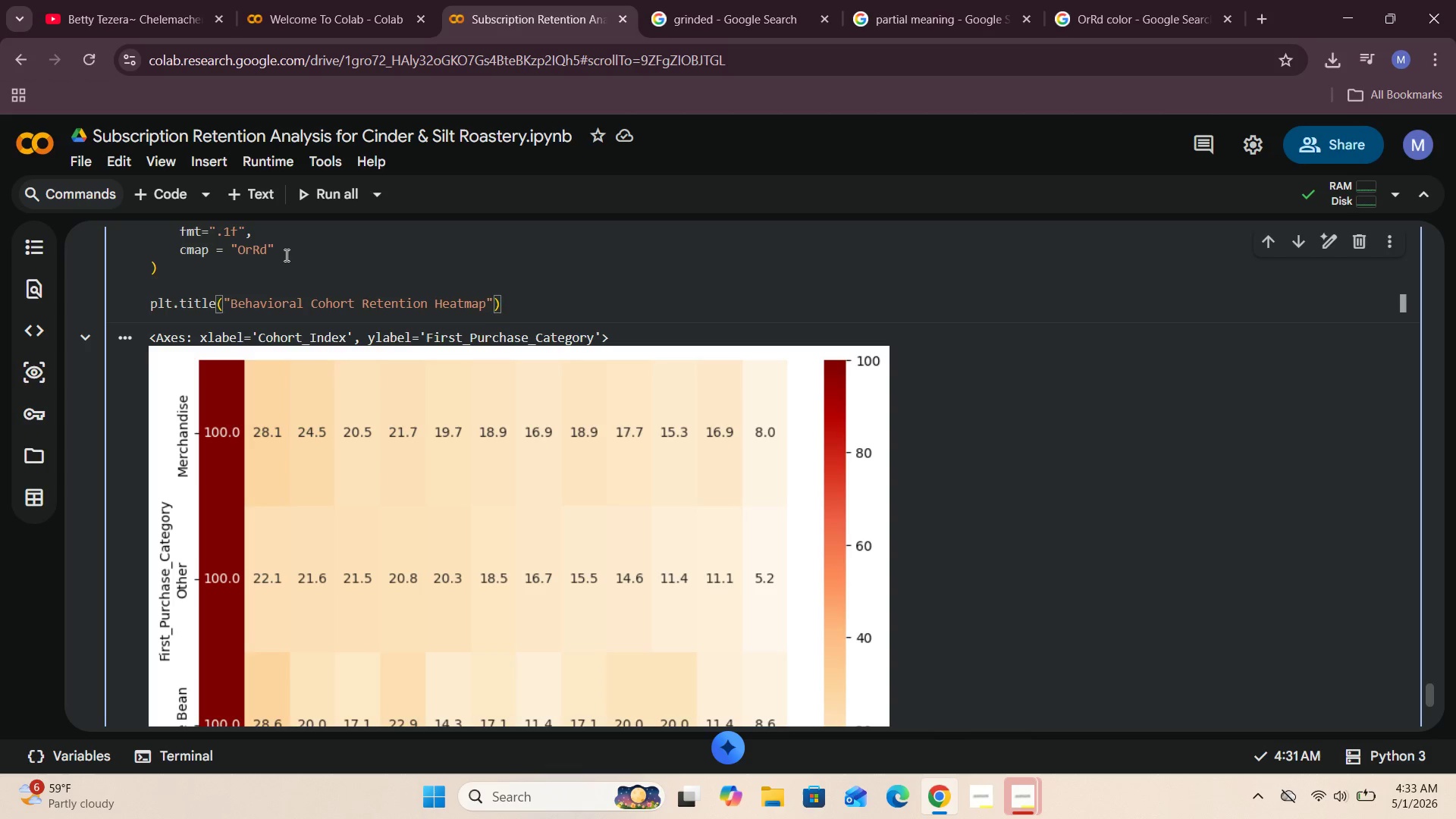 
type(, fntsize=14)
 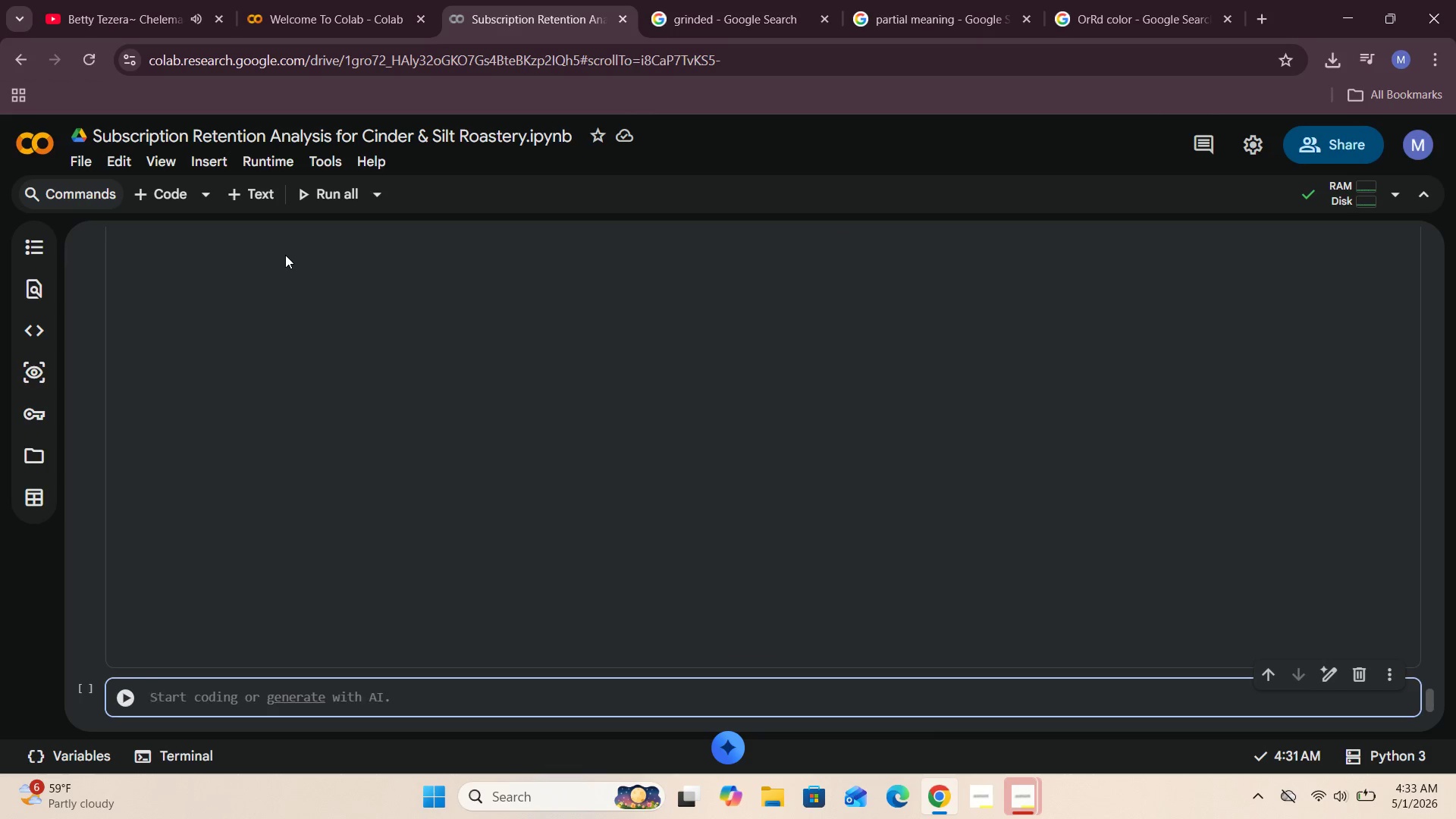 
hold_key(key=O, duration=0.39)
 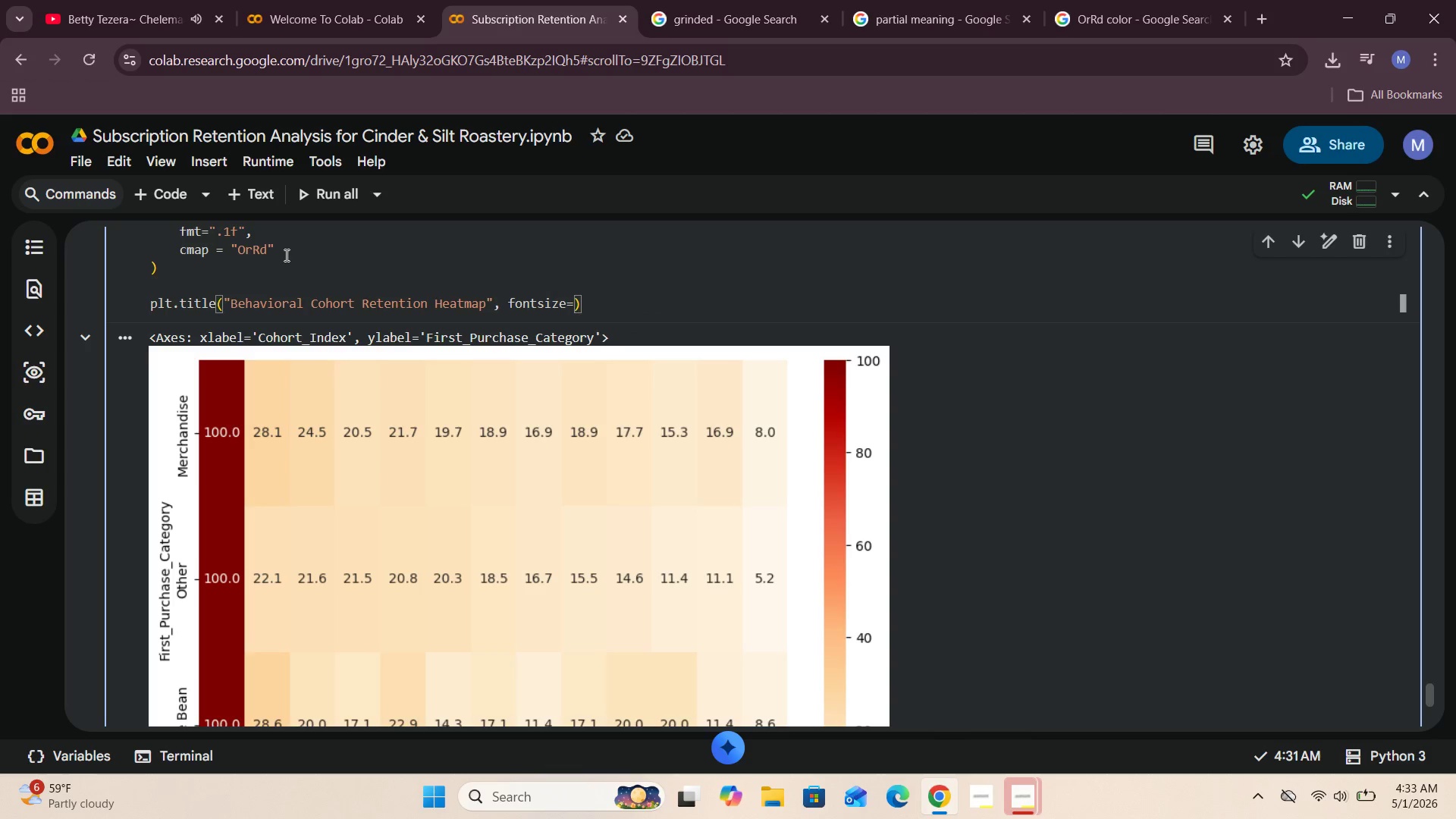 
key(Shift+Enter)
 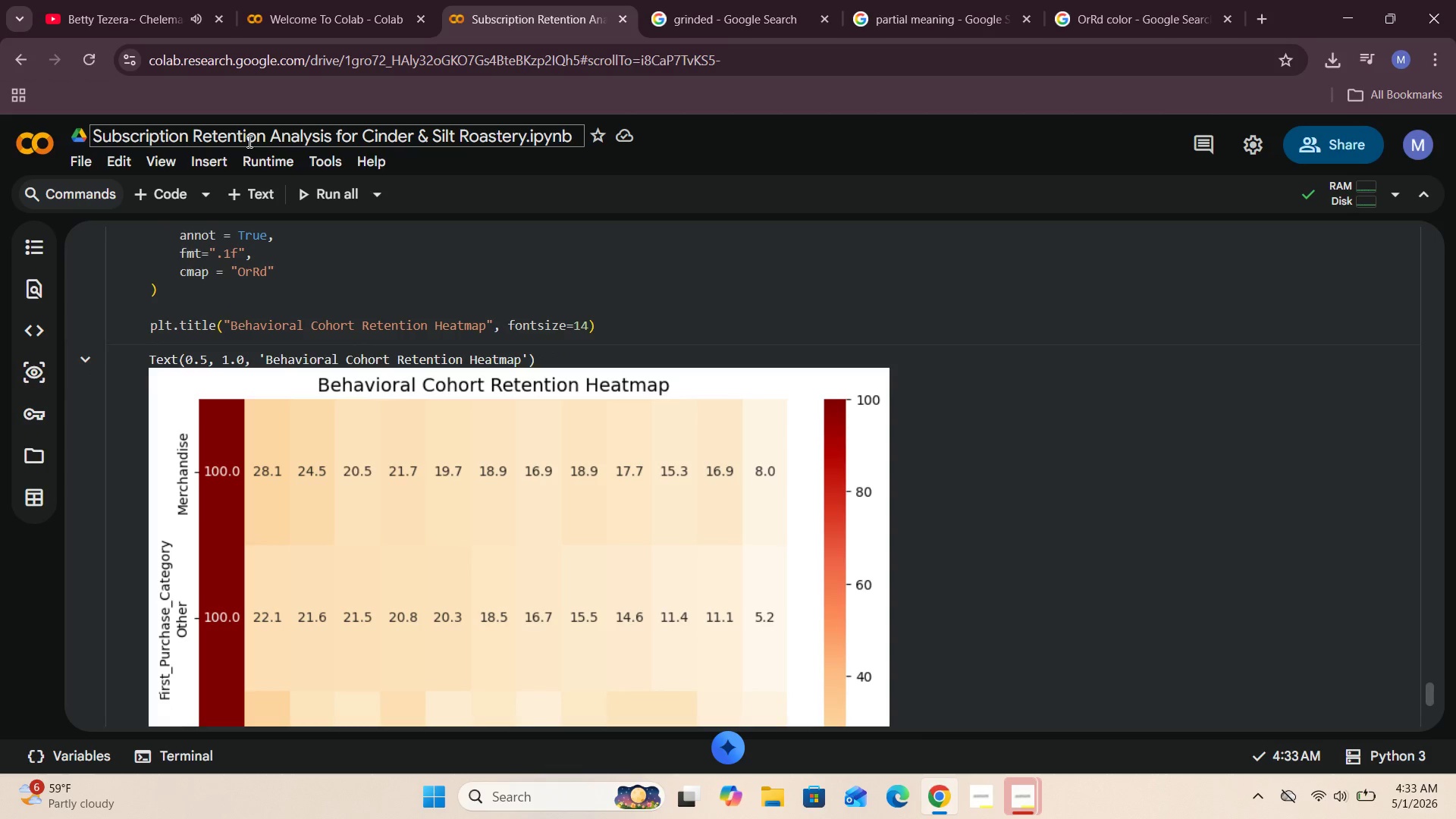 
wait(5.09)
 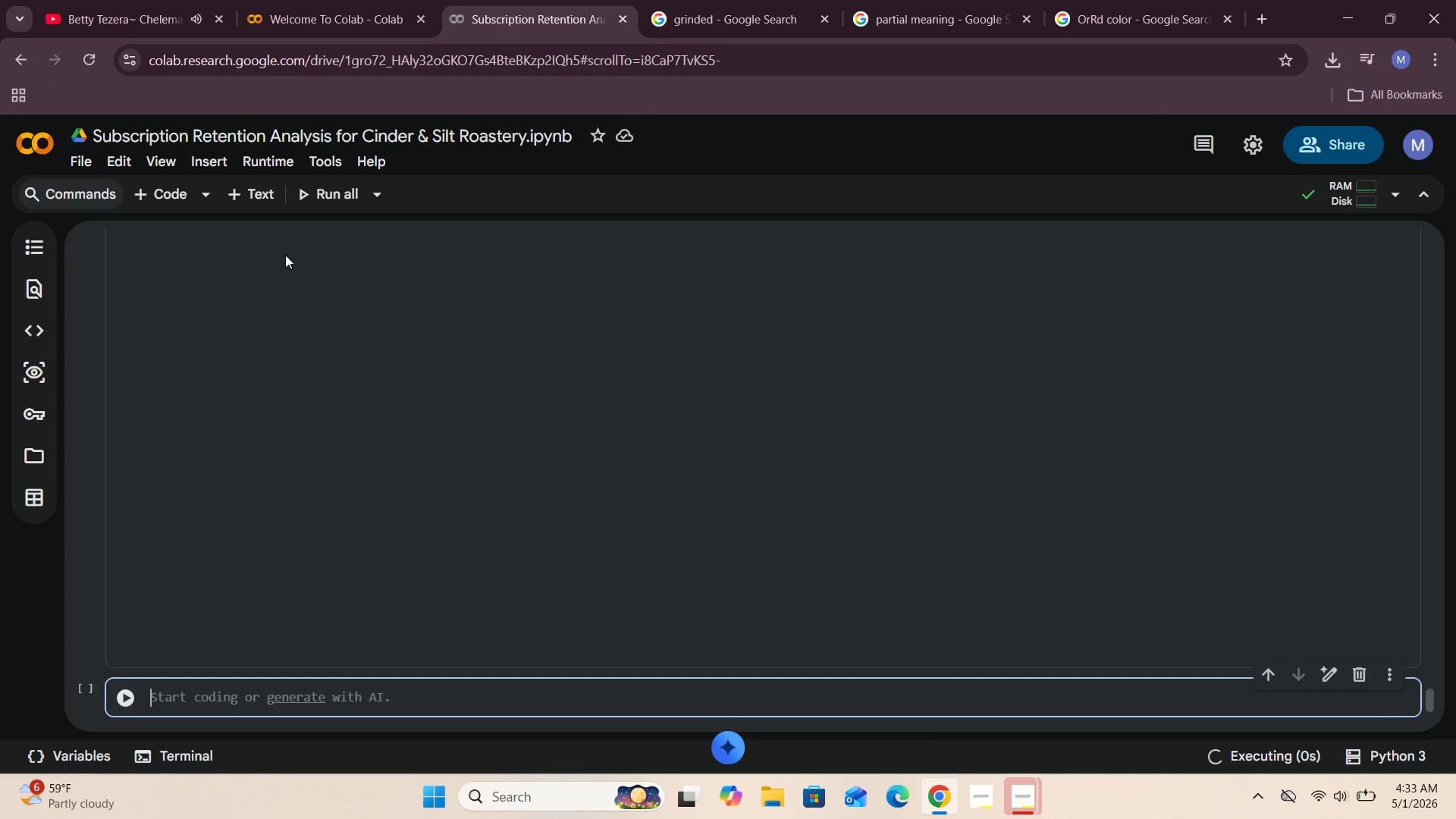 
left_click([143, 22])
 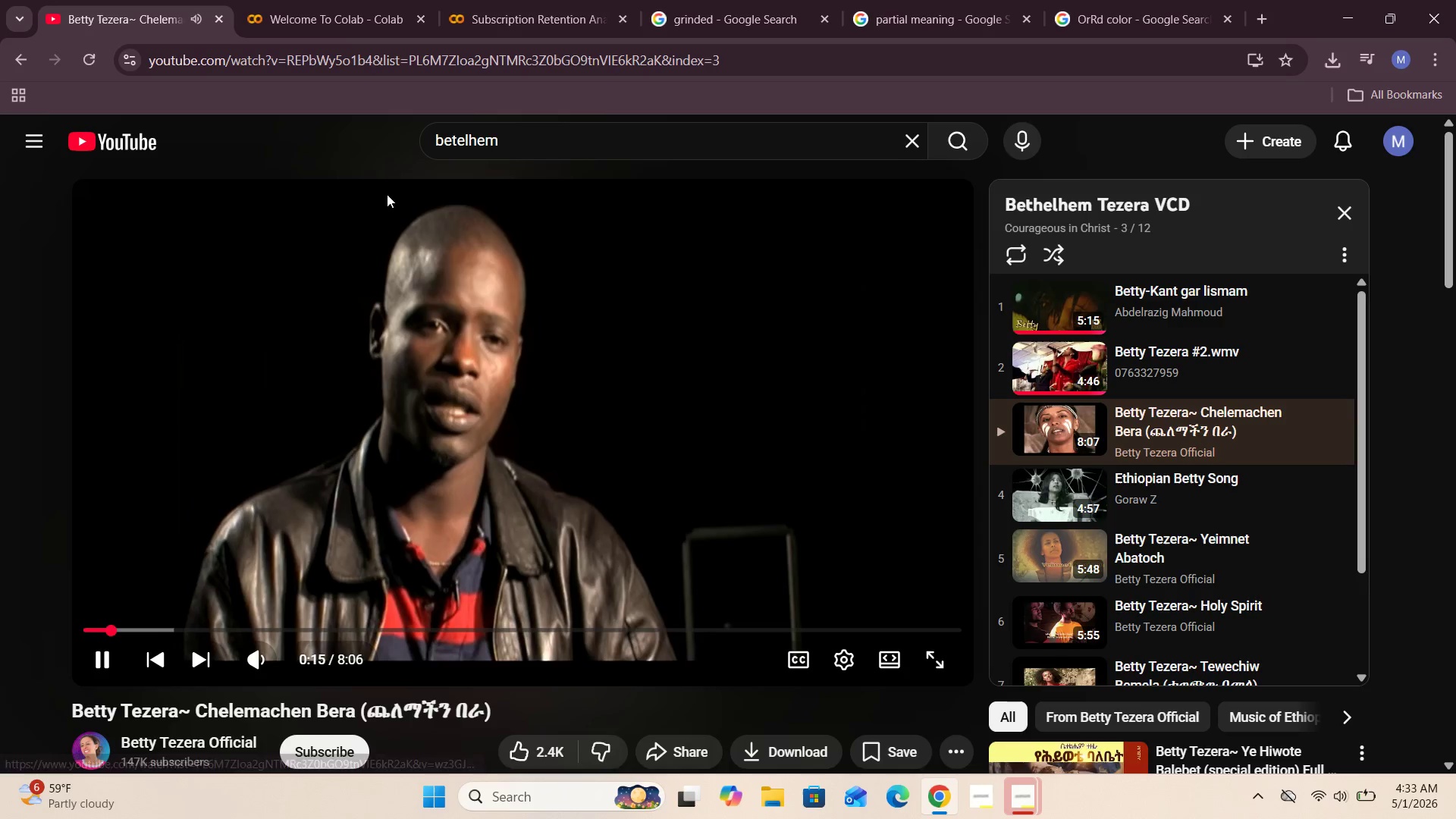 
left_click([498, 0])
 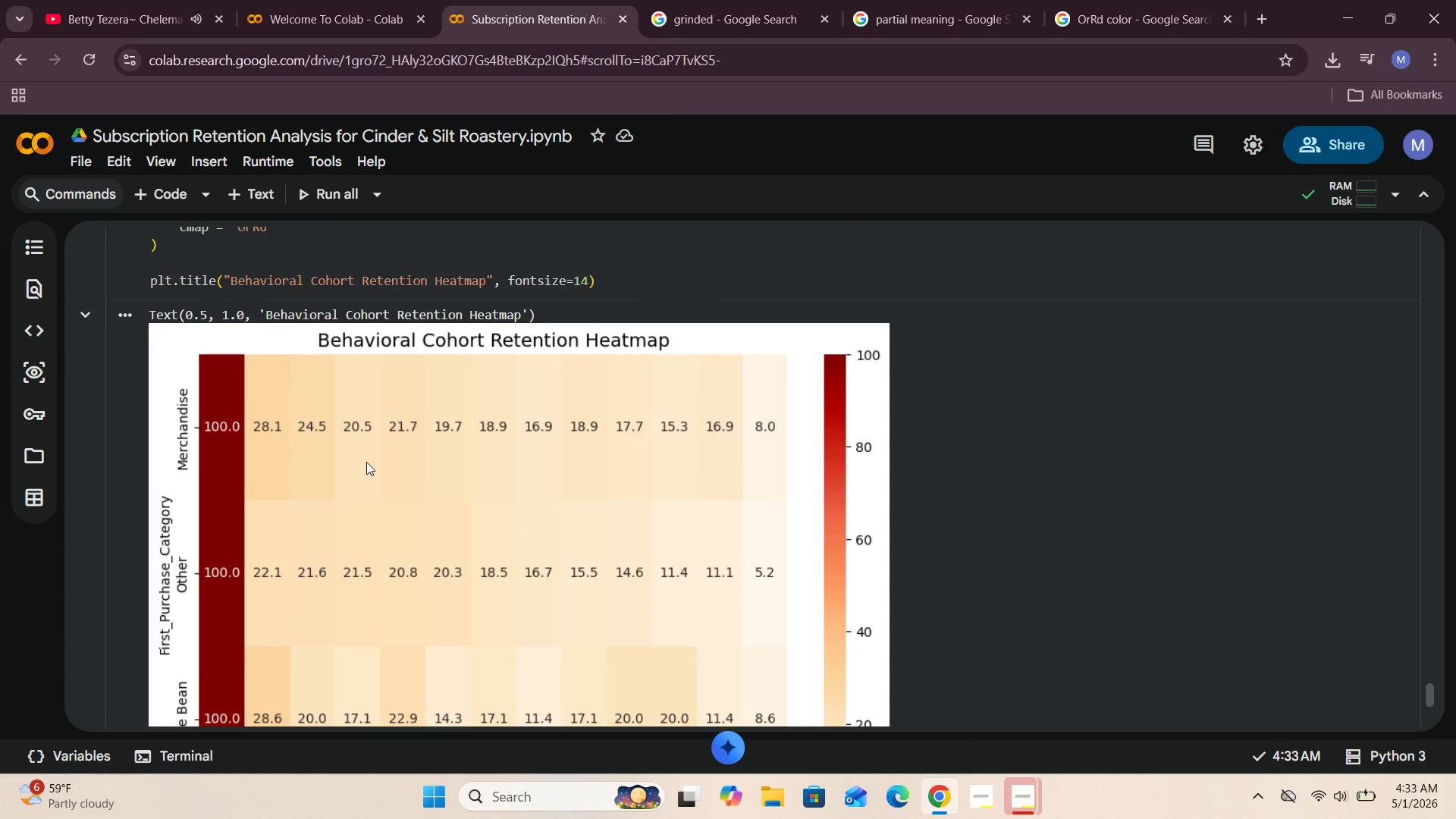 
wait(9.28)
 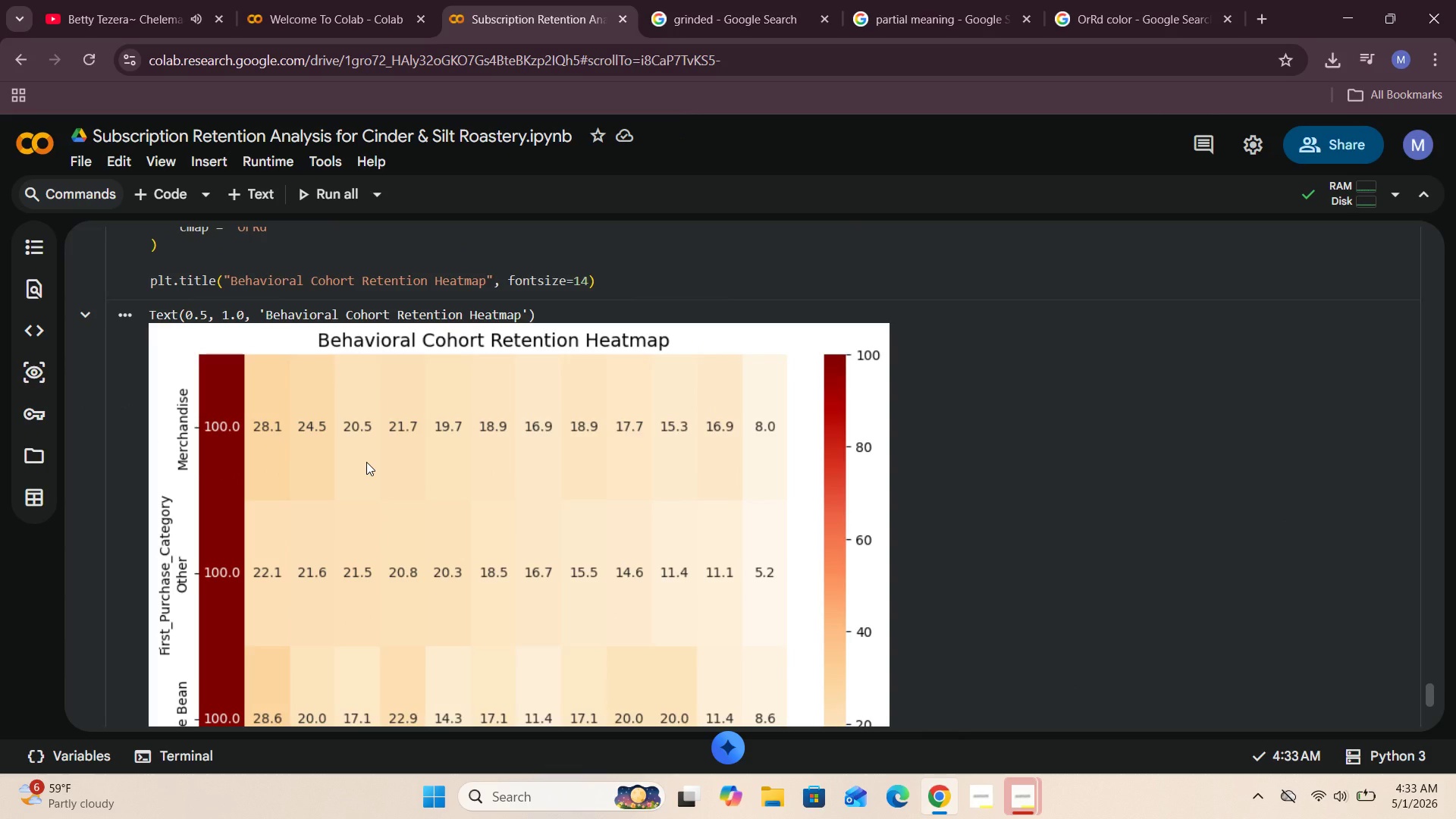 
left_click([609, 279])
 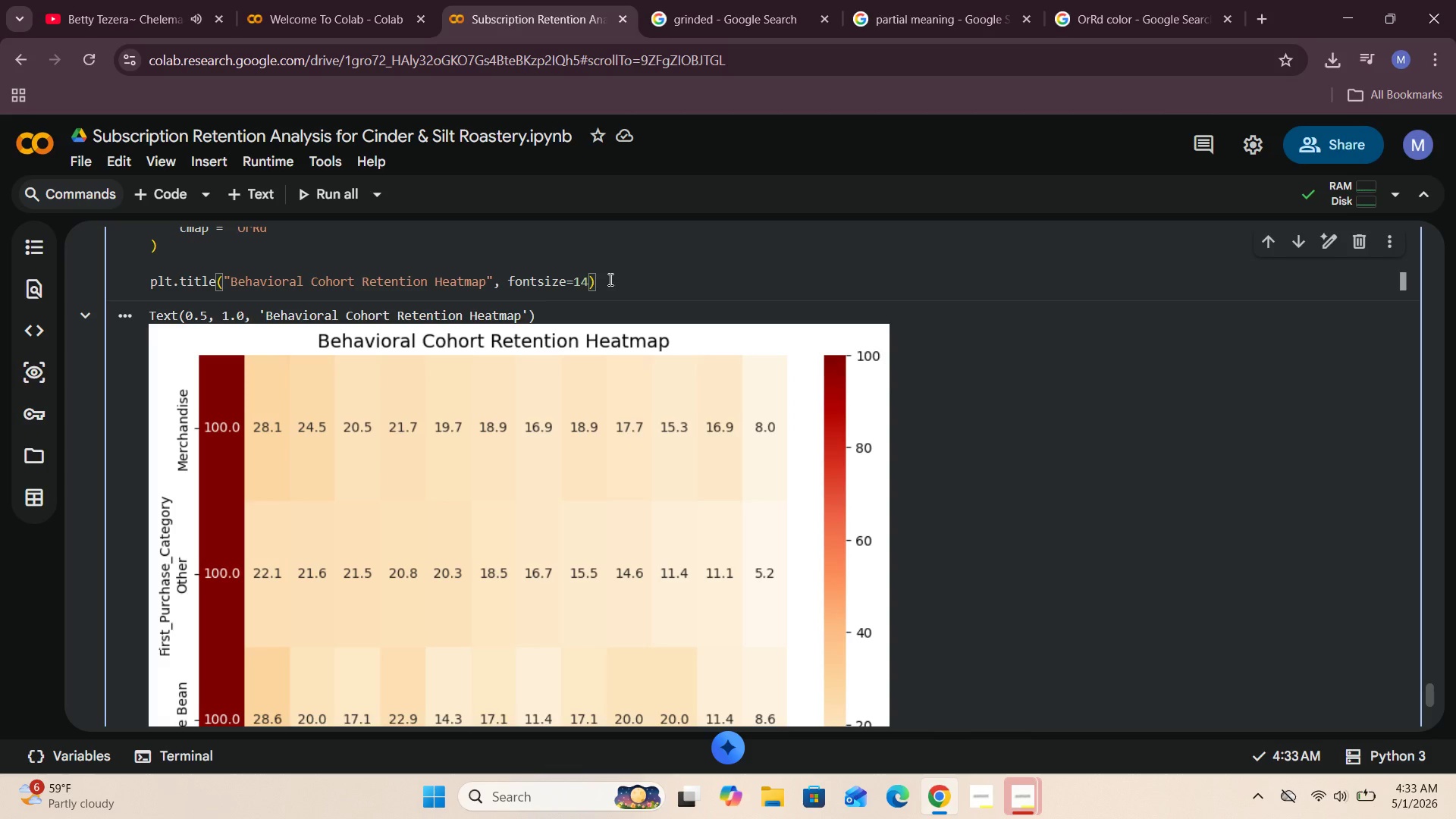 
key(Enter)
 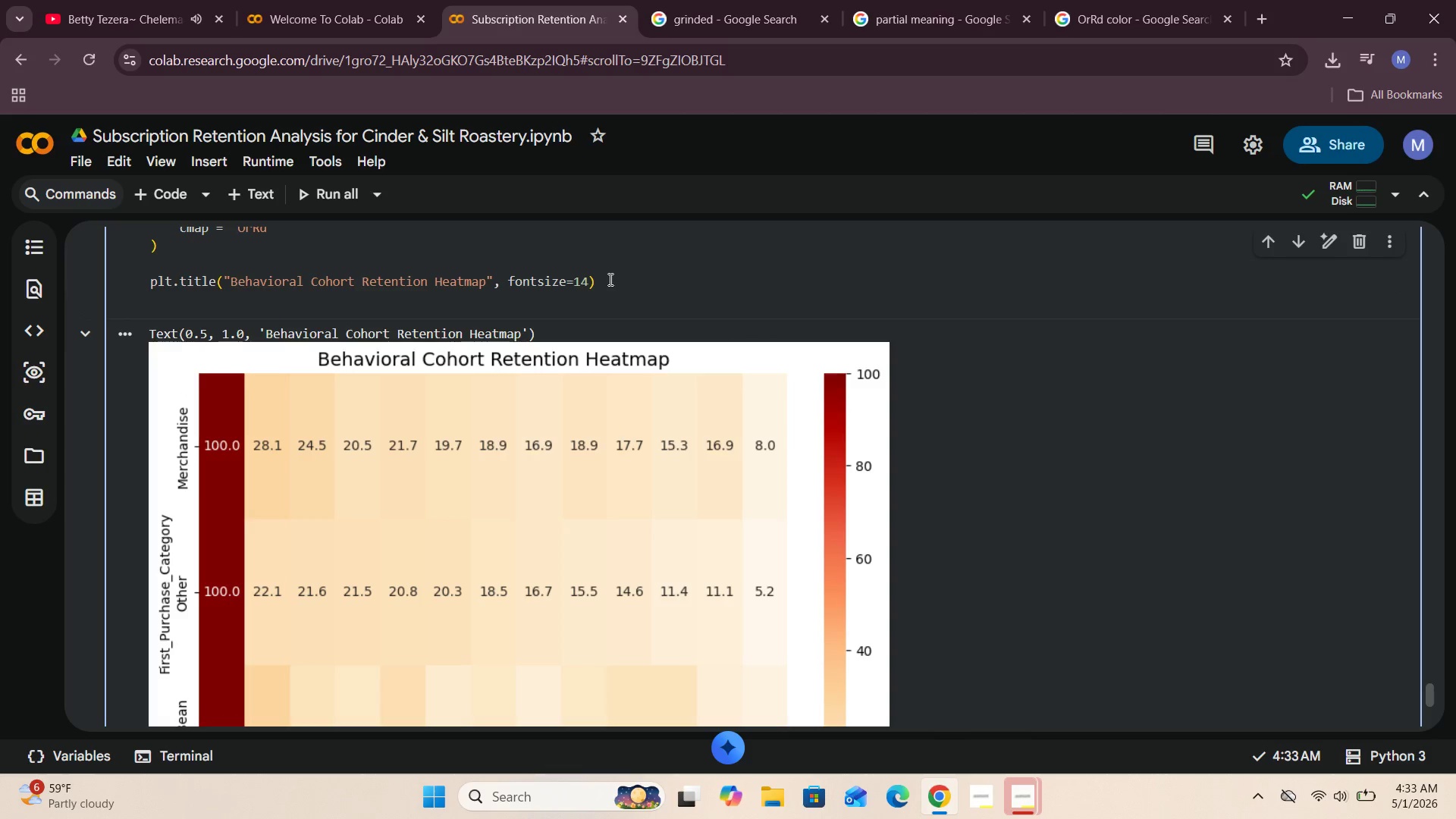 
type(plt.xlabel("Months Since Signup)
 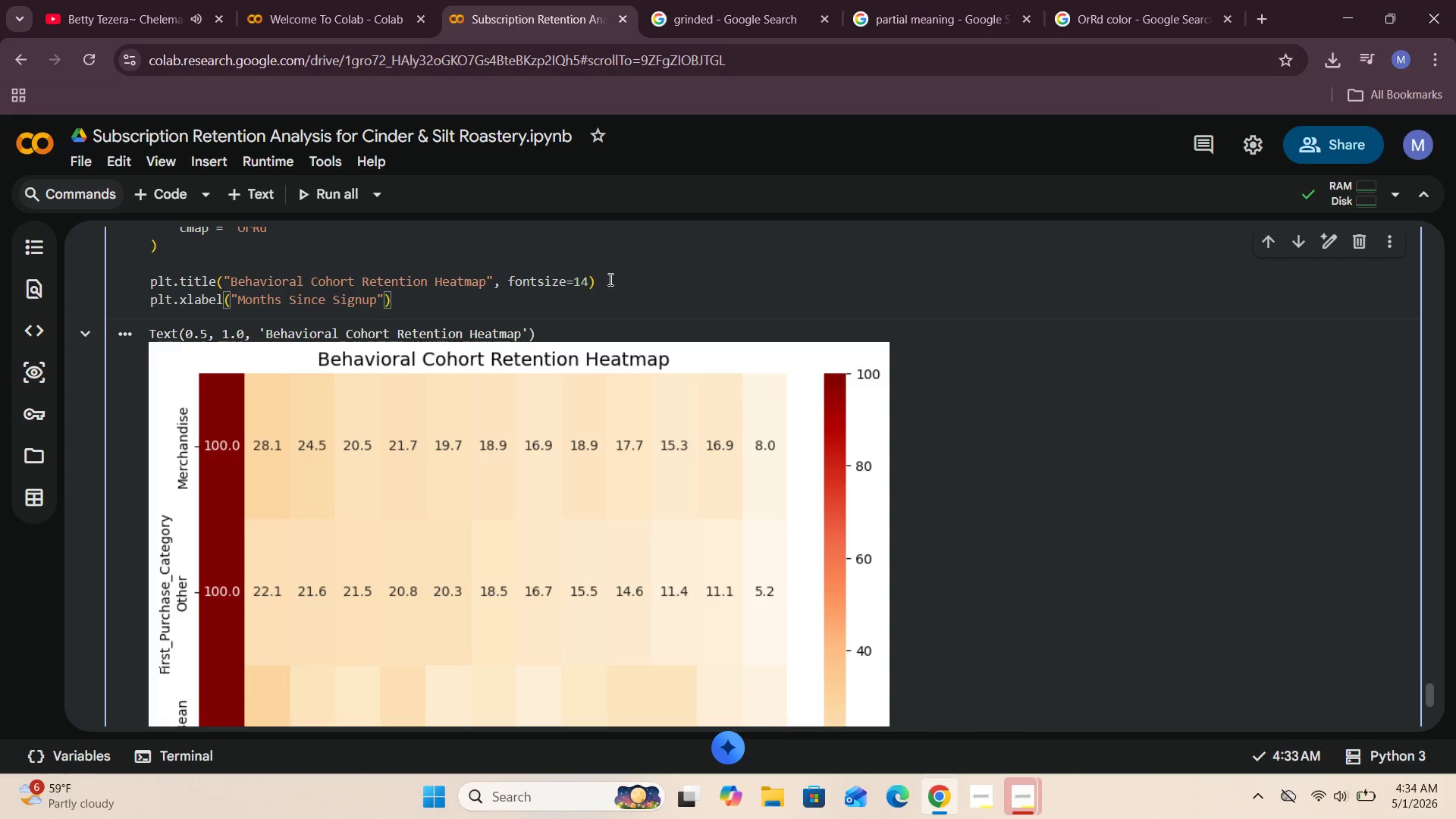 
key(ArrowRight)
 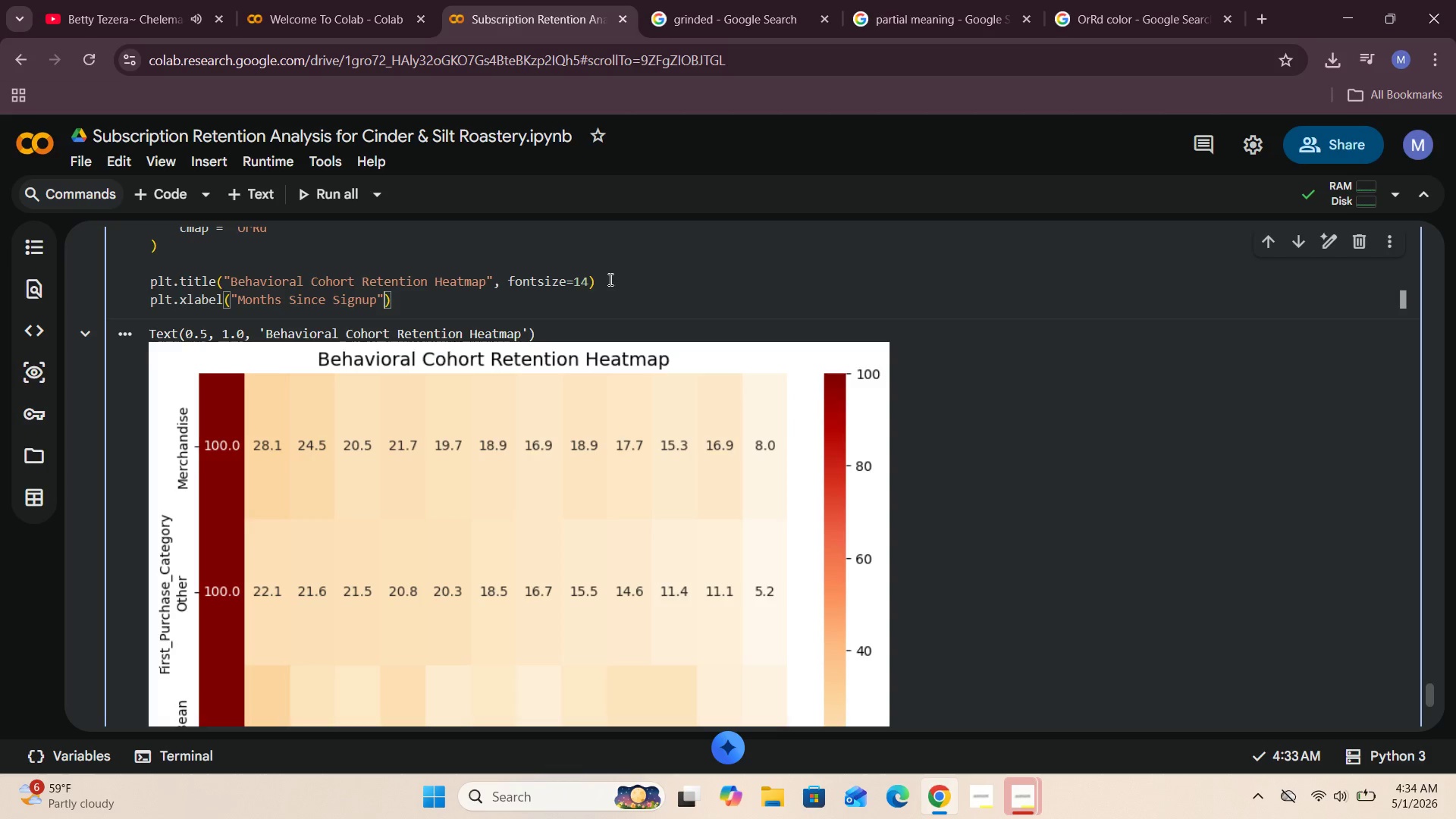 
key(Shift+ShiftRight)
 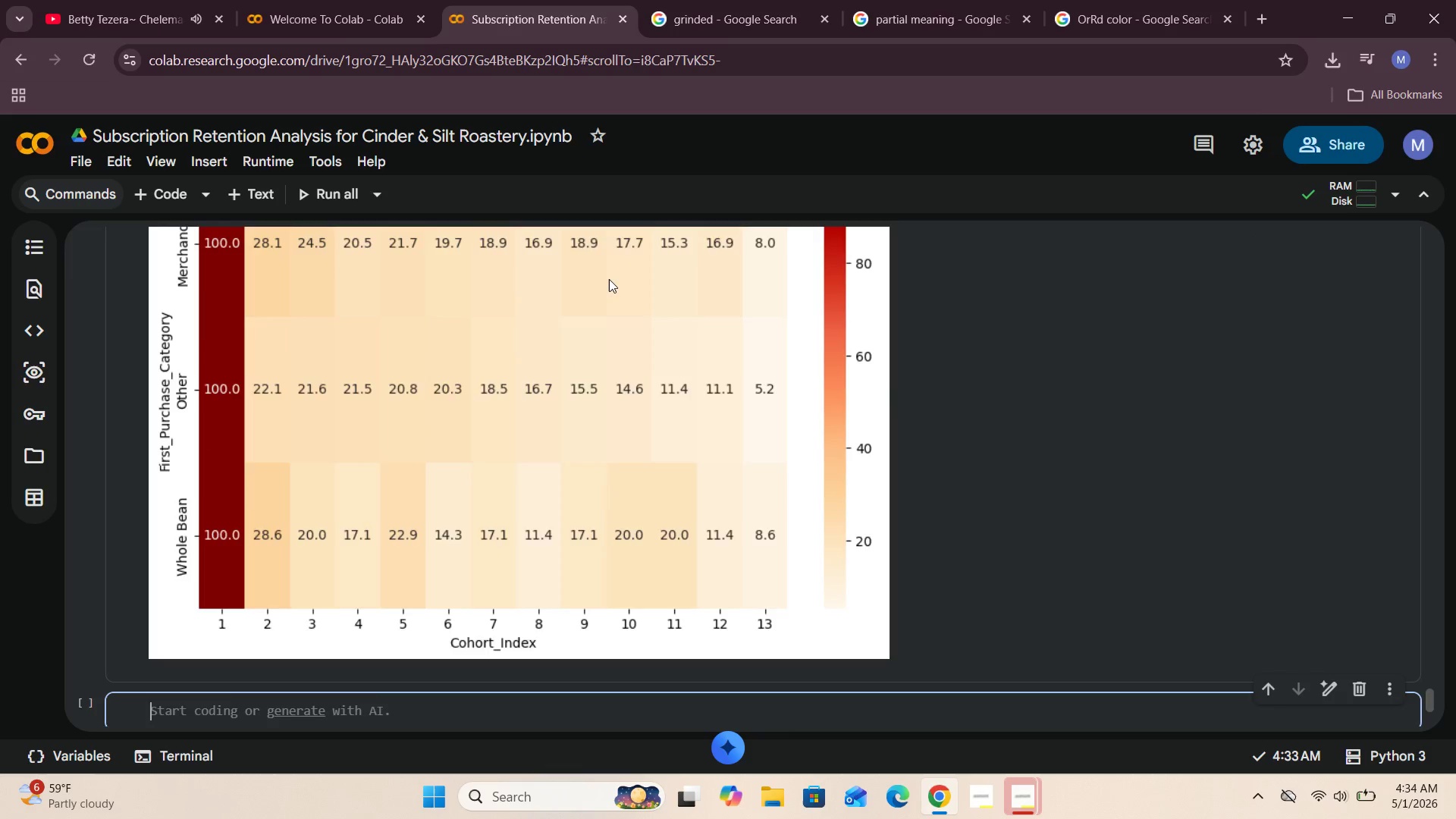 
key(Shift+Enter)
 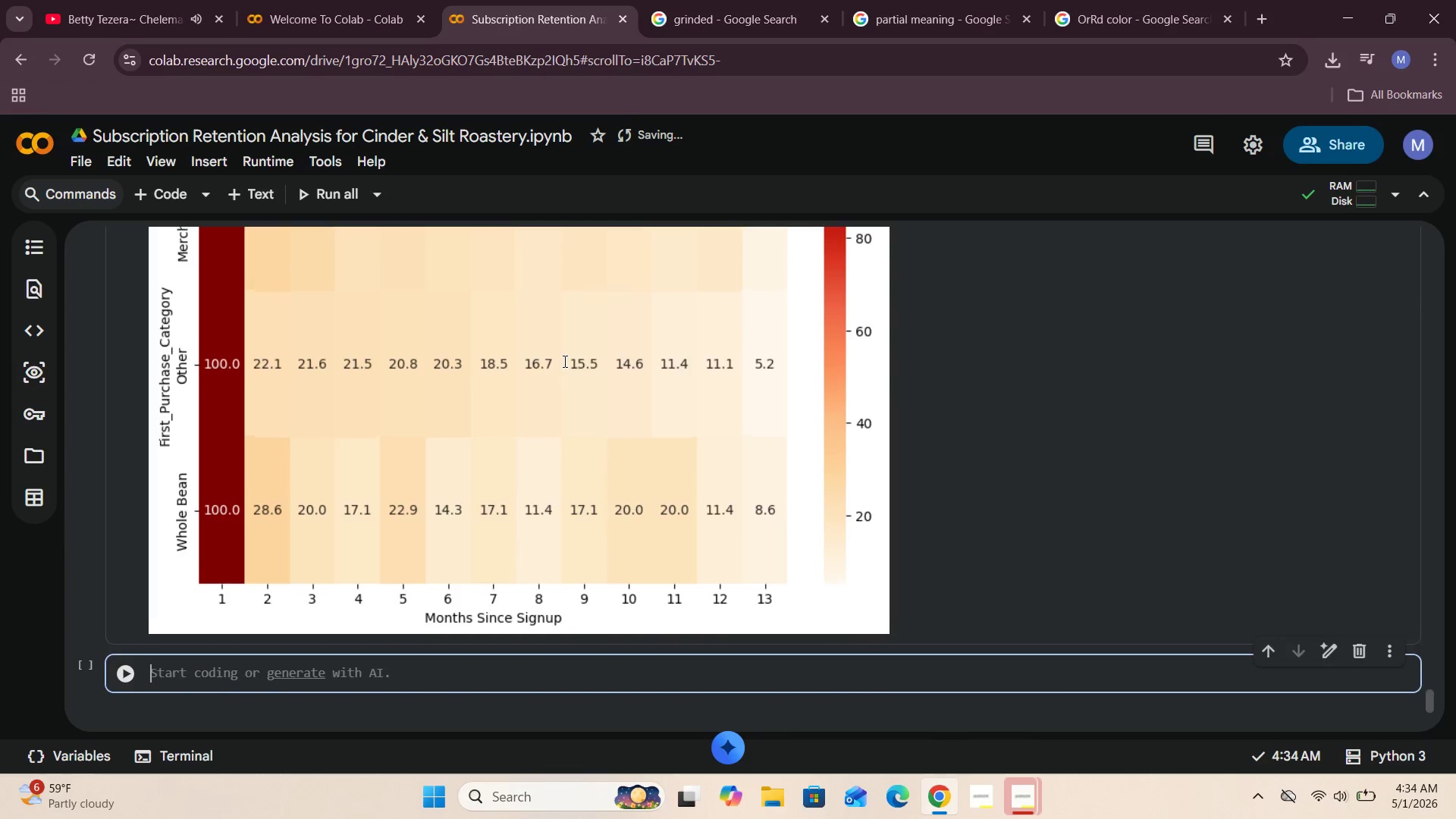 
wait(7.02)
 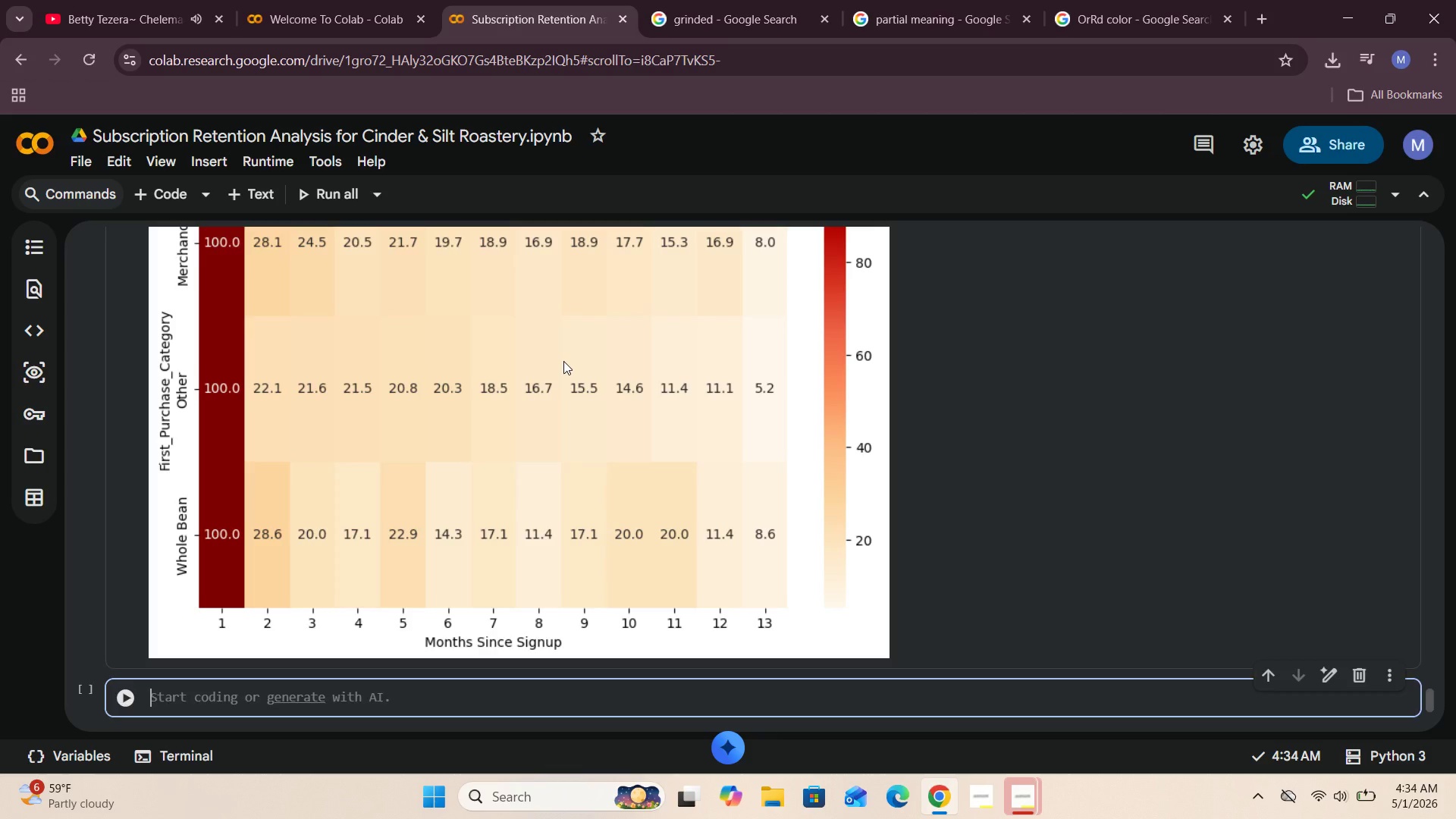 
left_click([406, 307])
 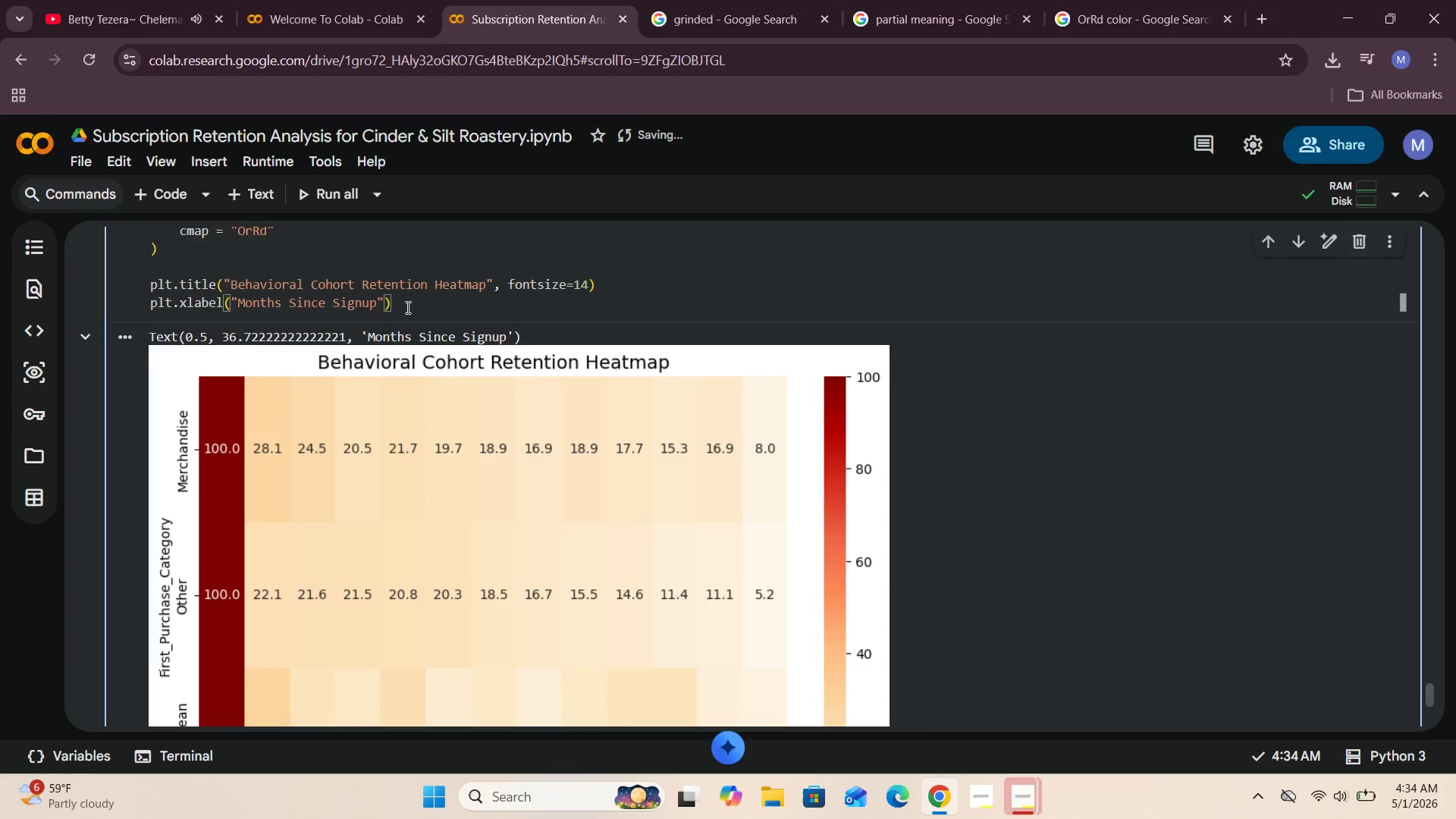 
key(Enter)
 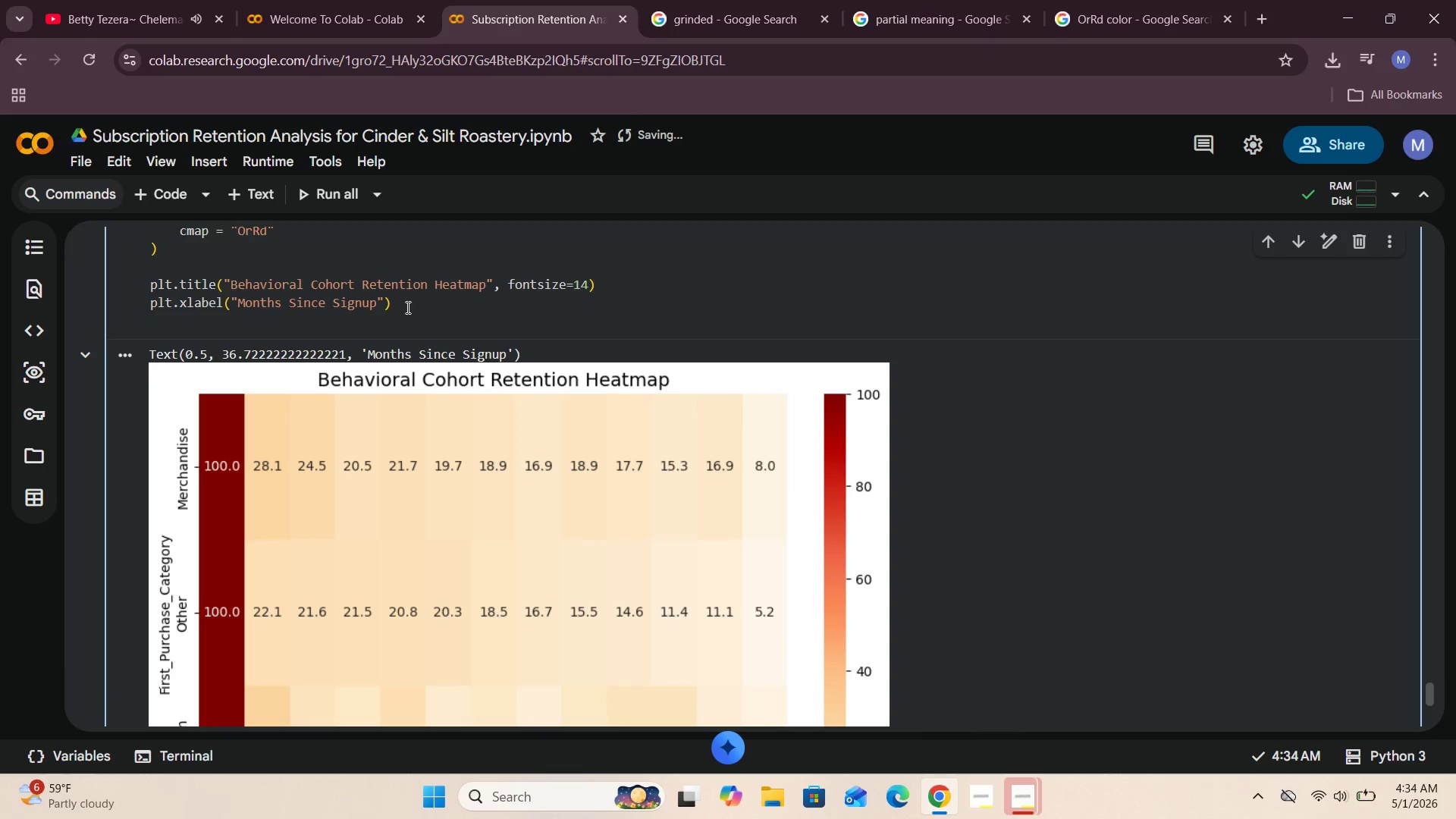 
type(plt.ylabel(")
 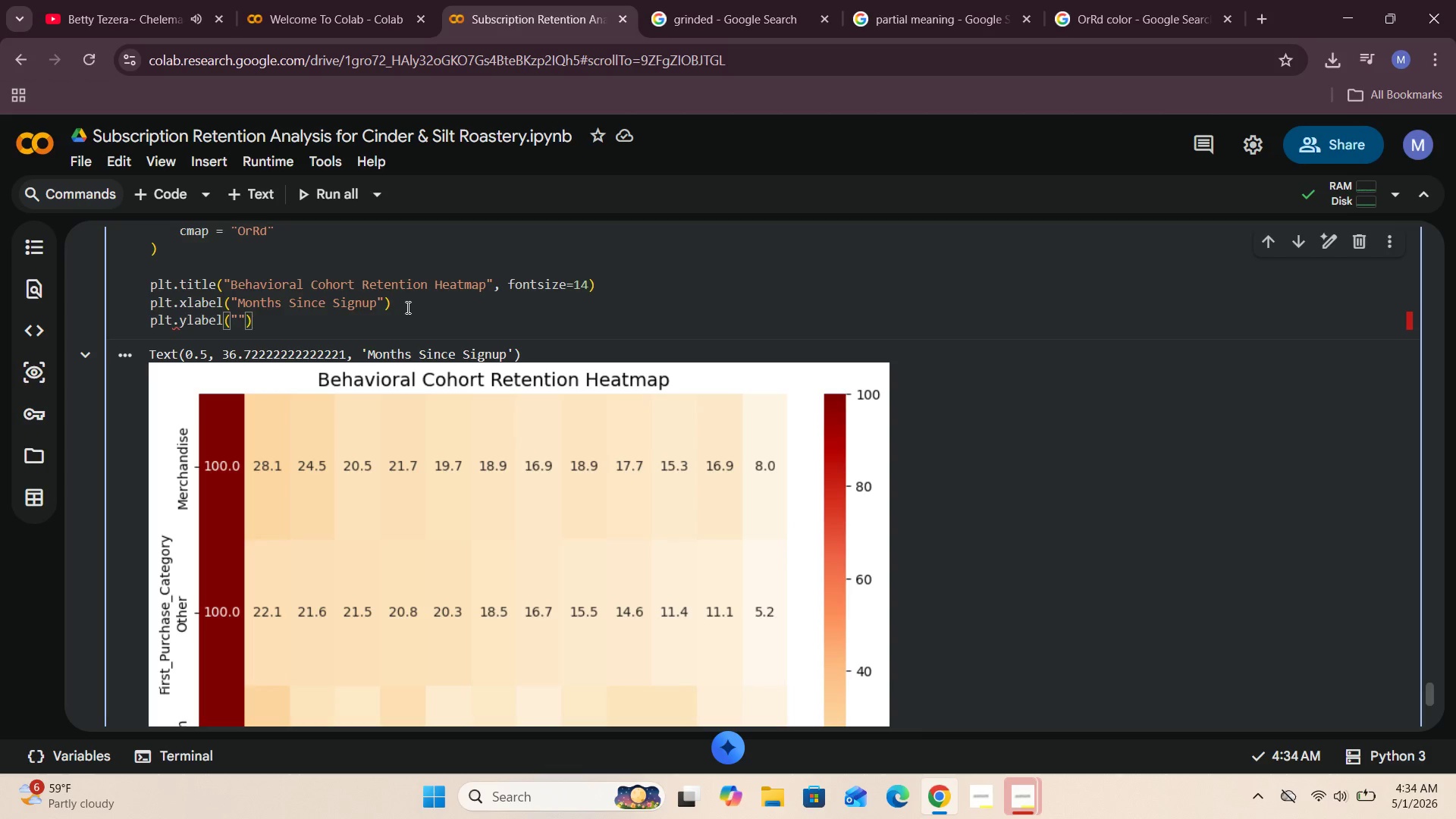 
type(First)
 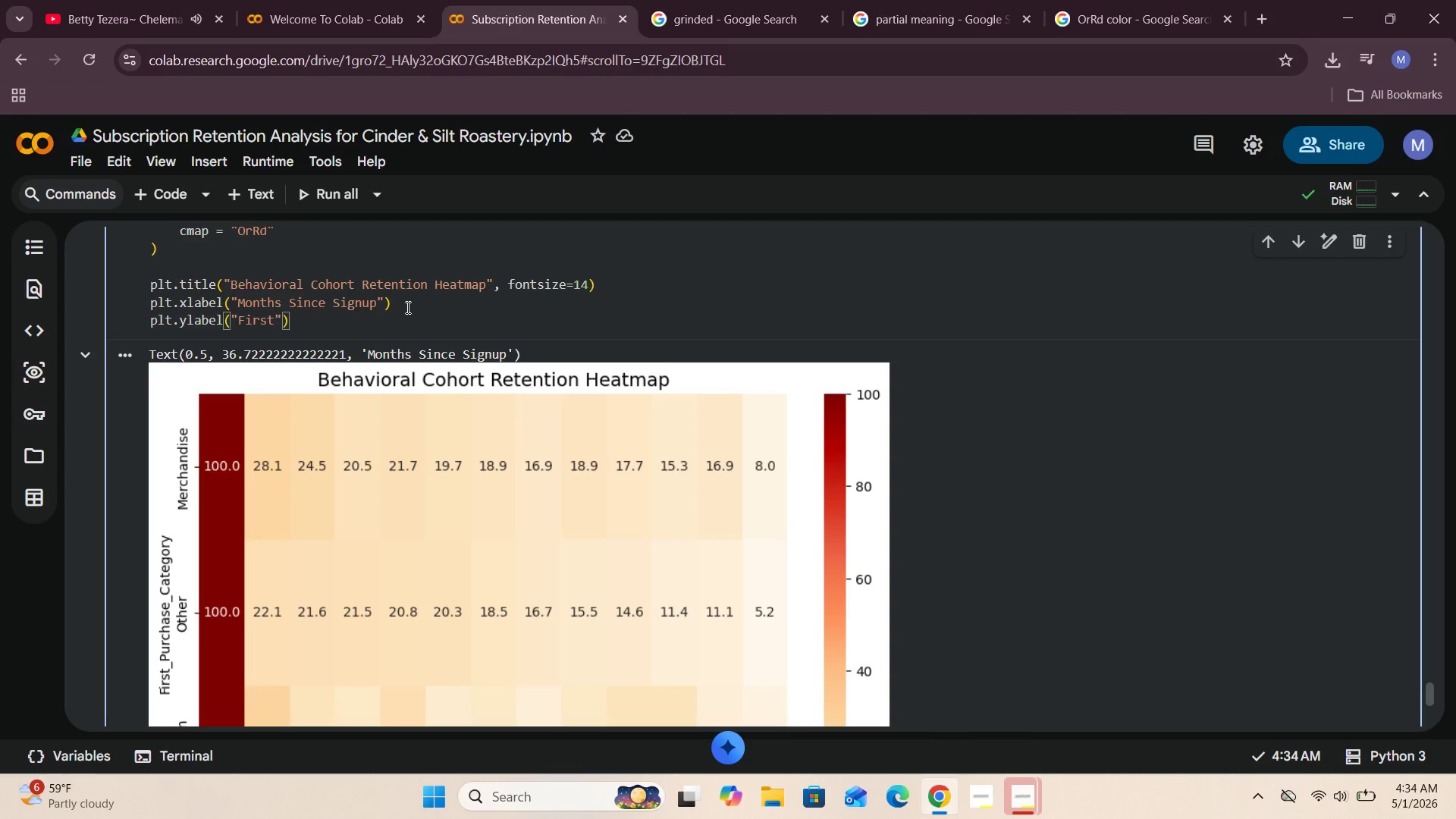 
wait(9.47)
 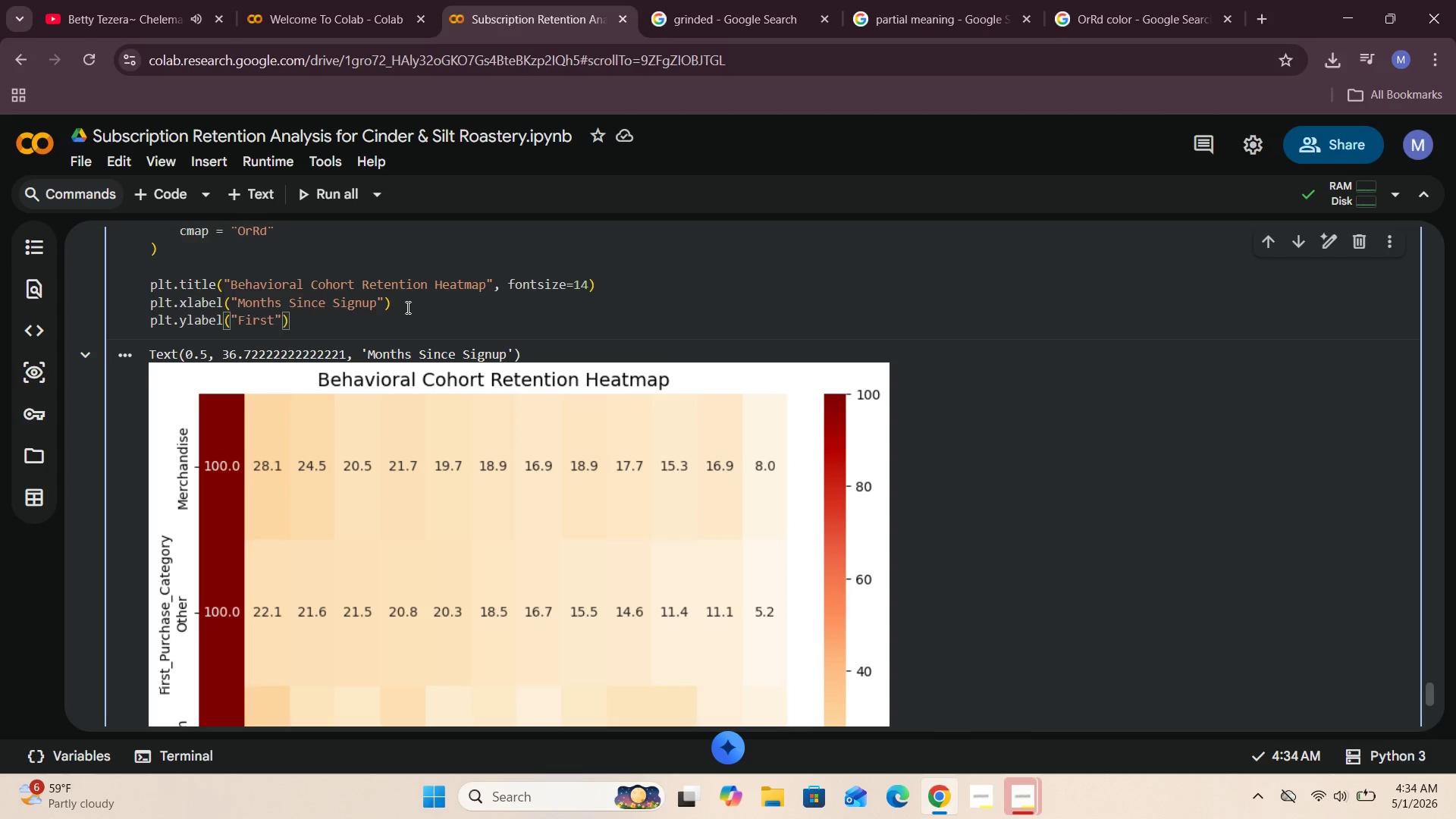 
type( Purca)
key(Backspace)
type(hase Catwg)
key(Backspace)
key(Backspace)
type(egory)
 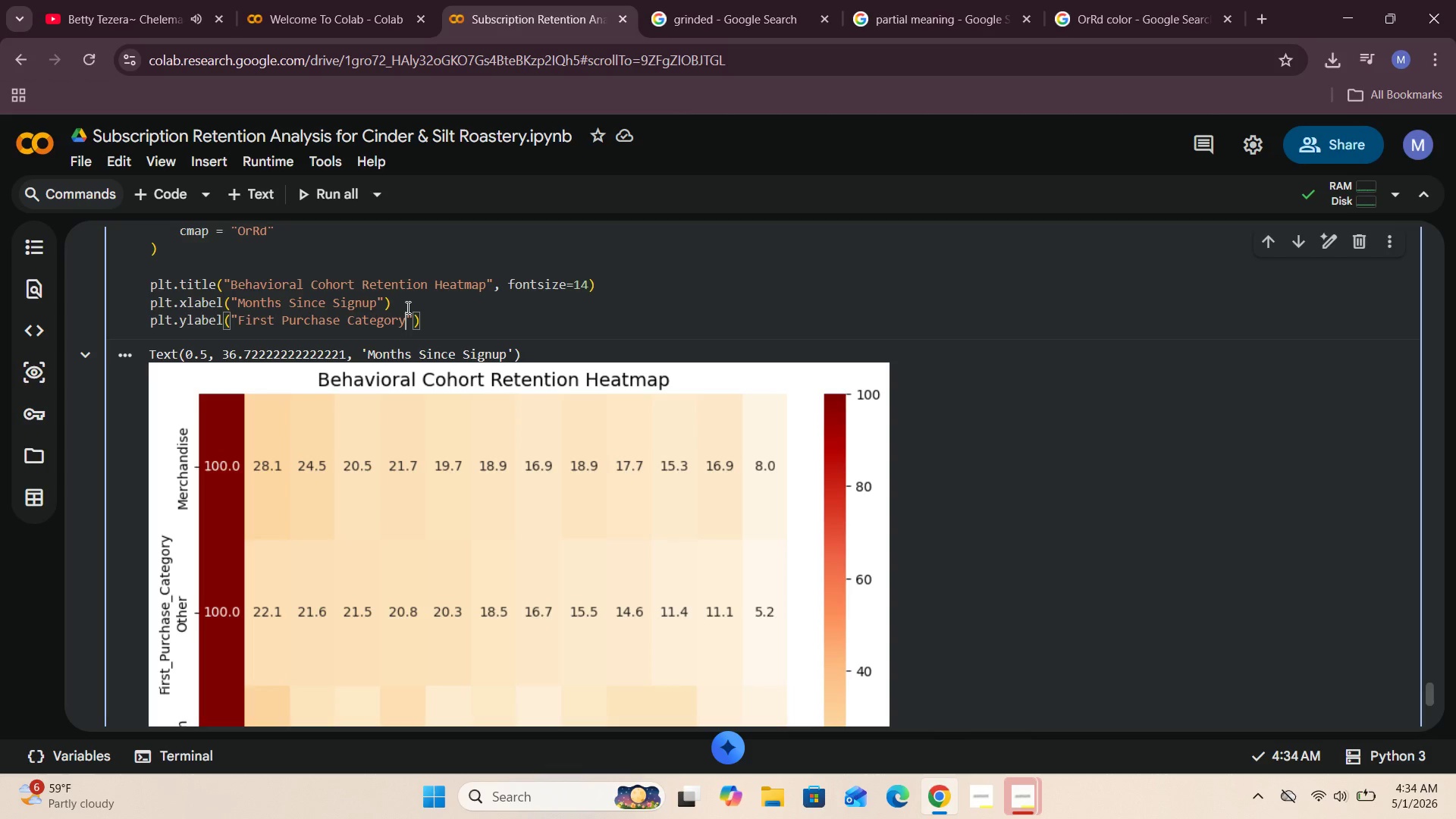 
key(Enter)
 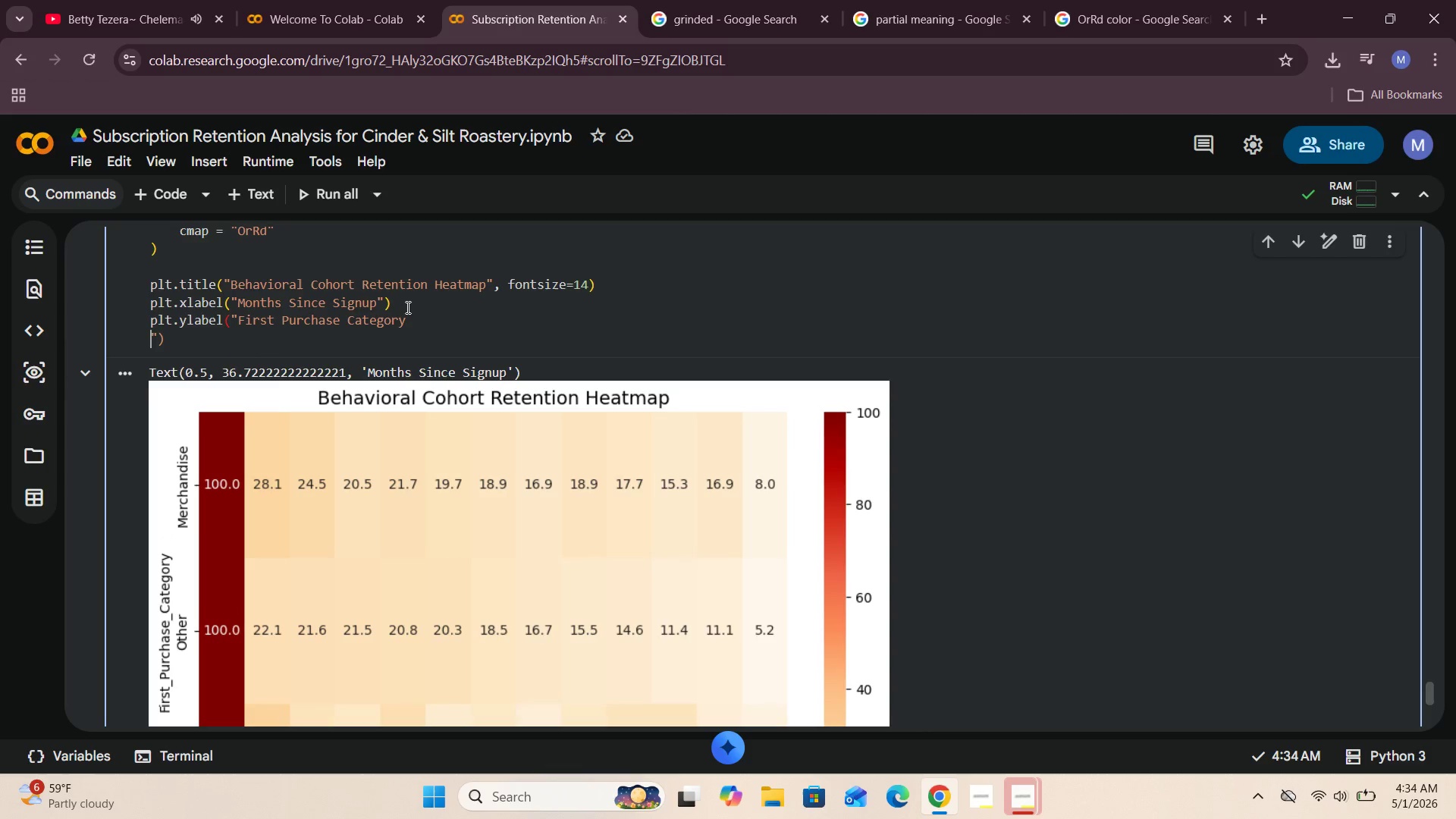 
key(Shift+ShiftRight)
 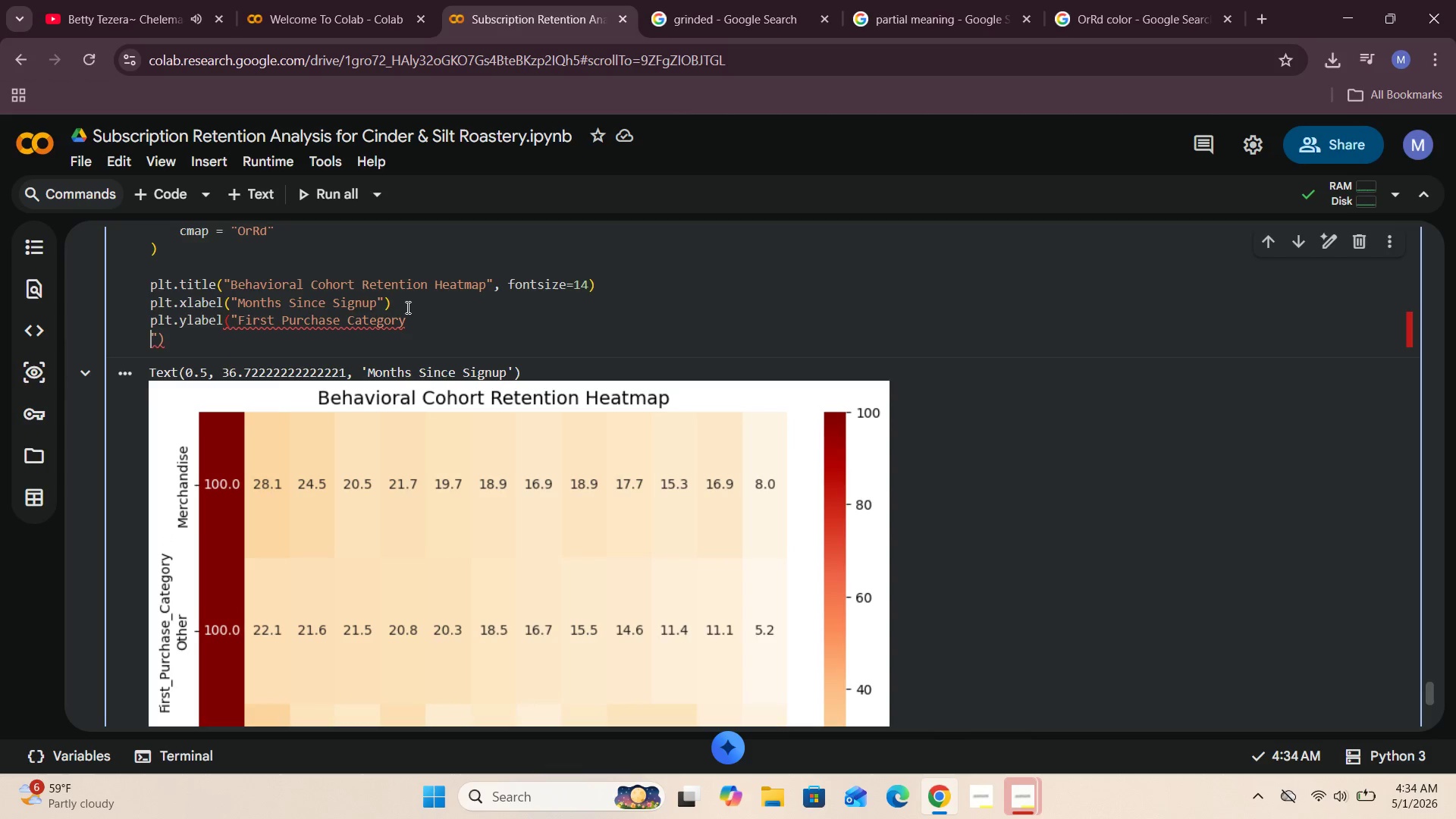 
key(Backspace)
 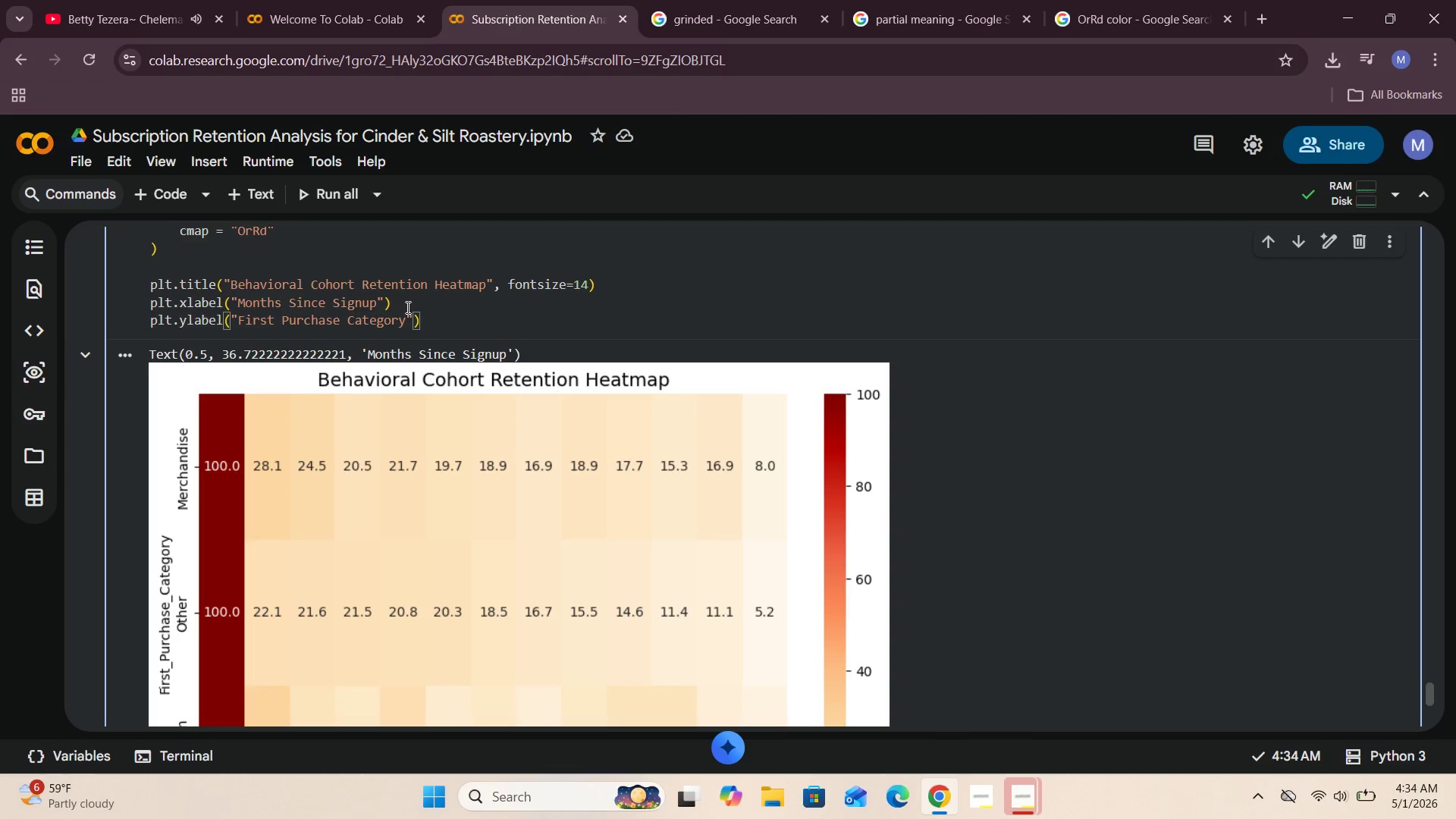 
key(Shift+ShiftRight)
 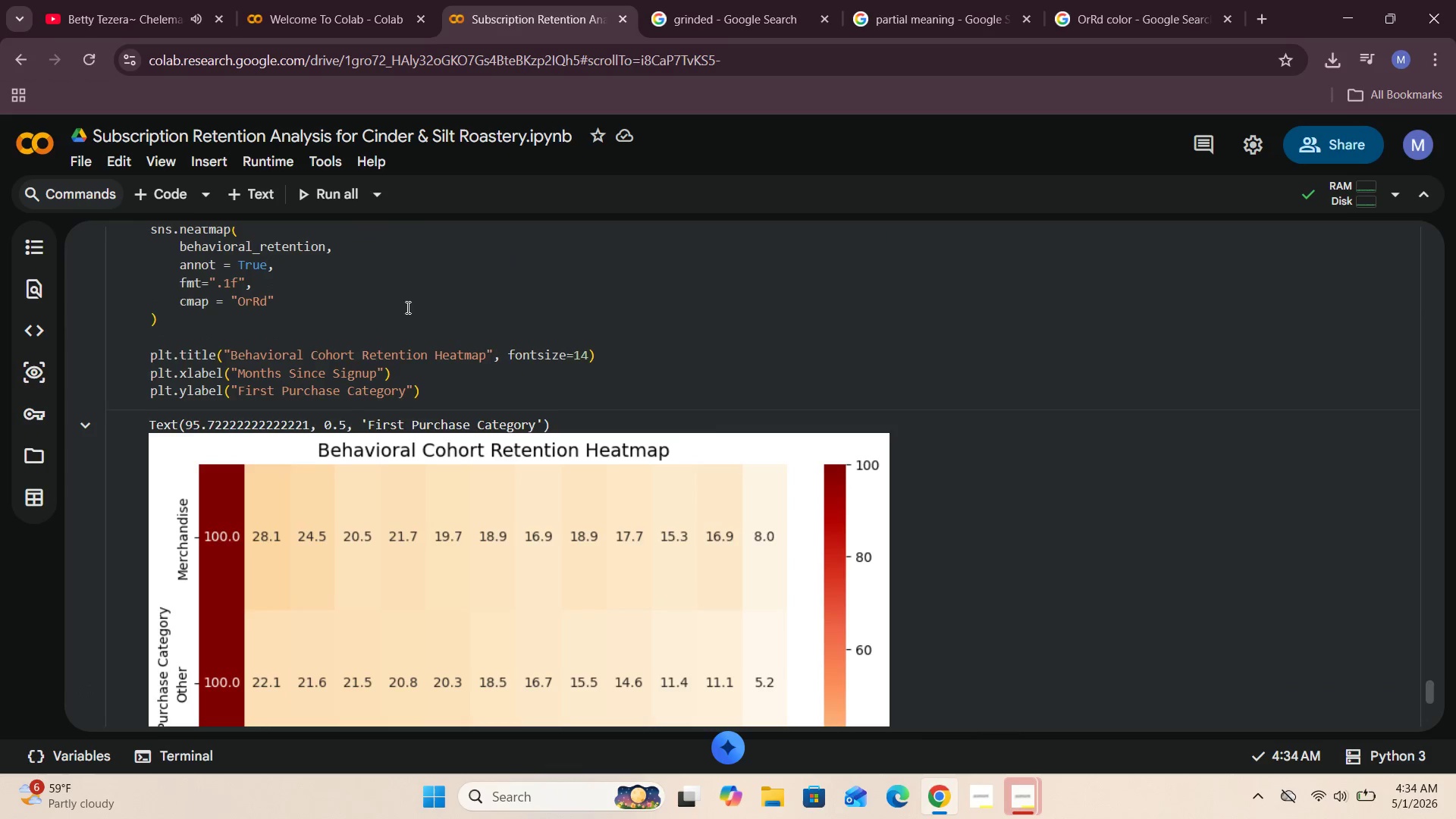 
key(Shift+Enter)
 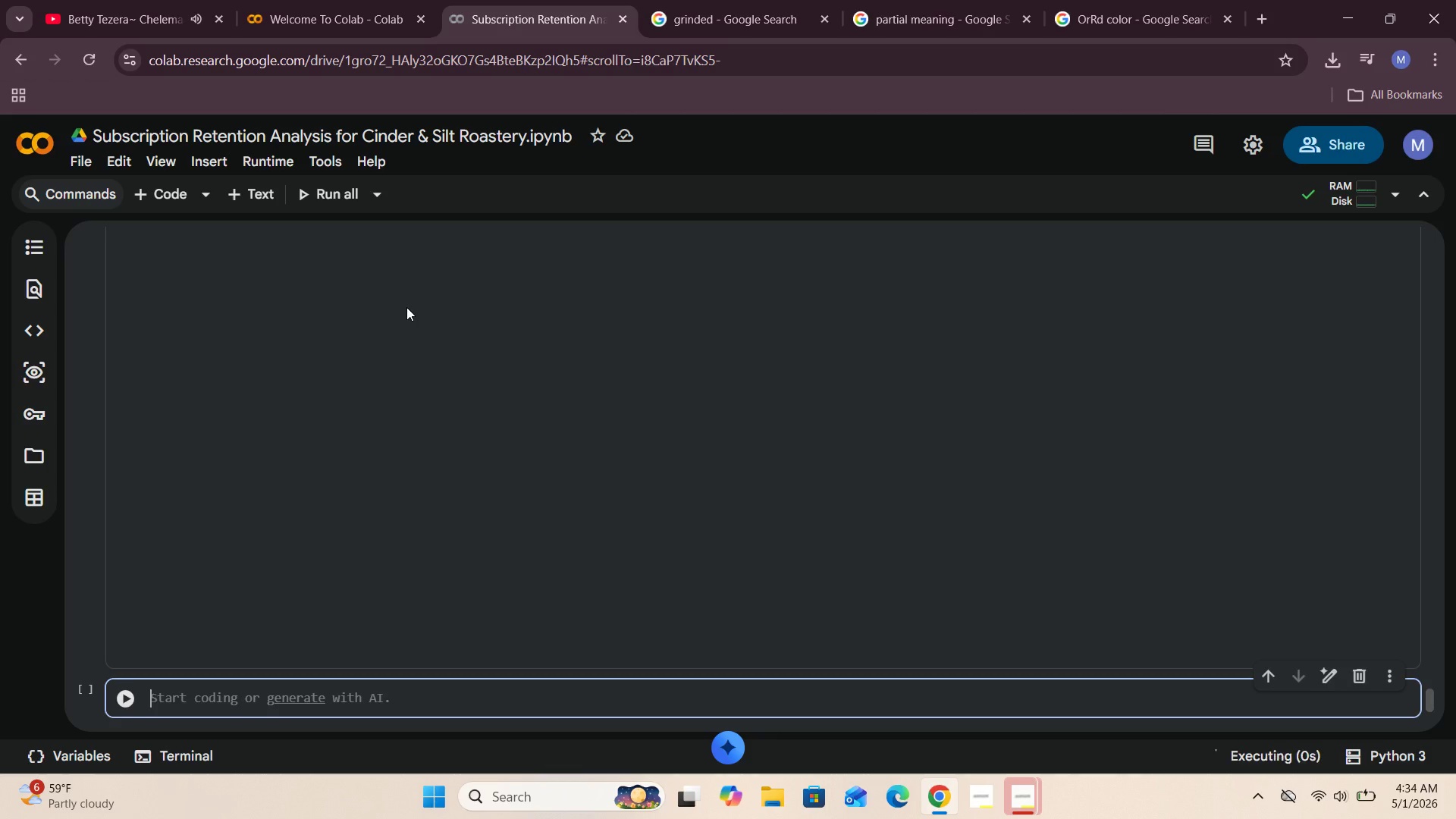 
wait(8.92)
 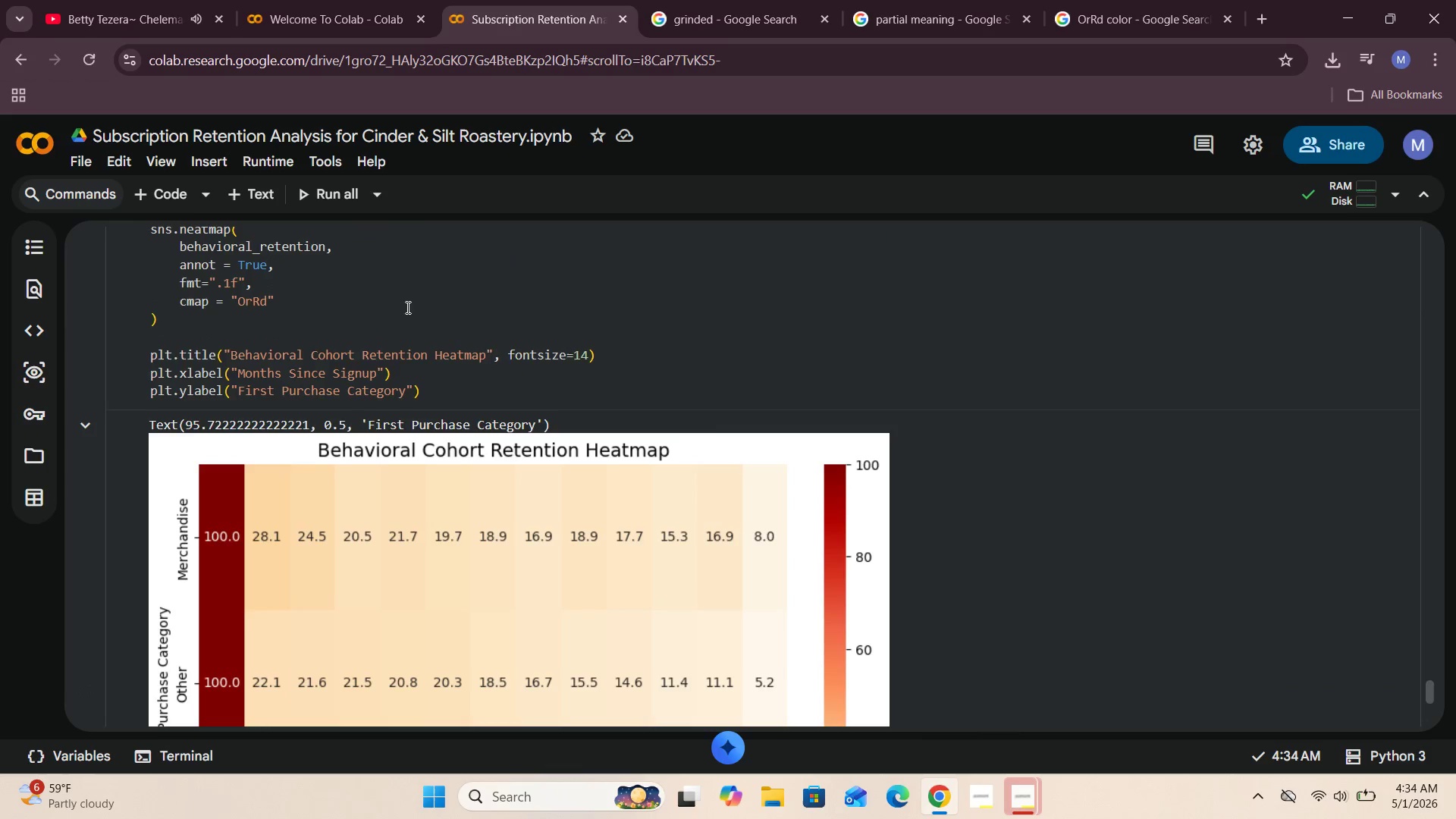 
left_click([441, 410])
 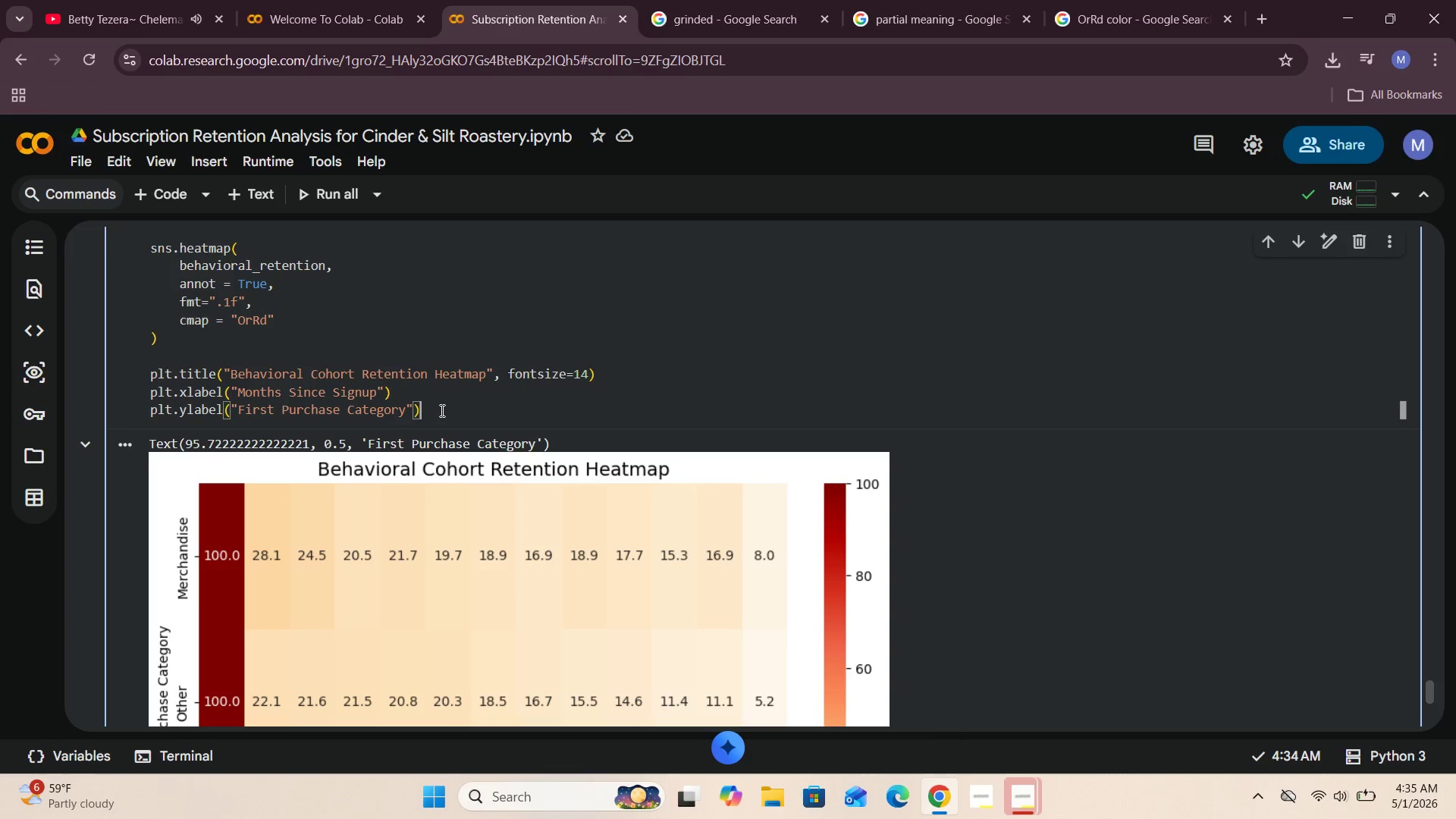 
key(Enter)
 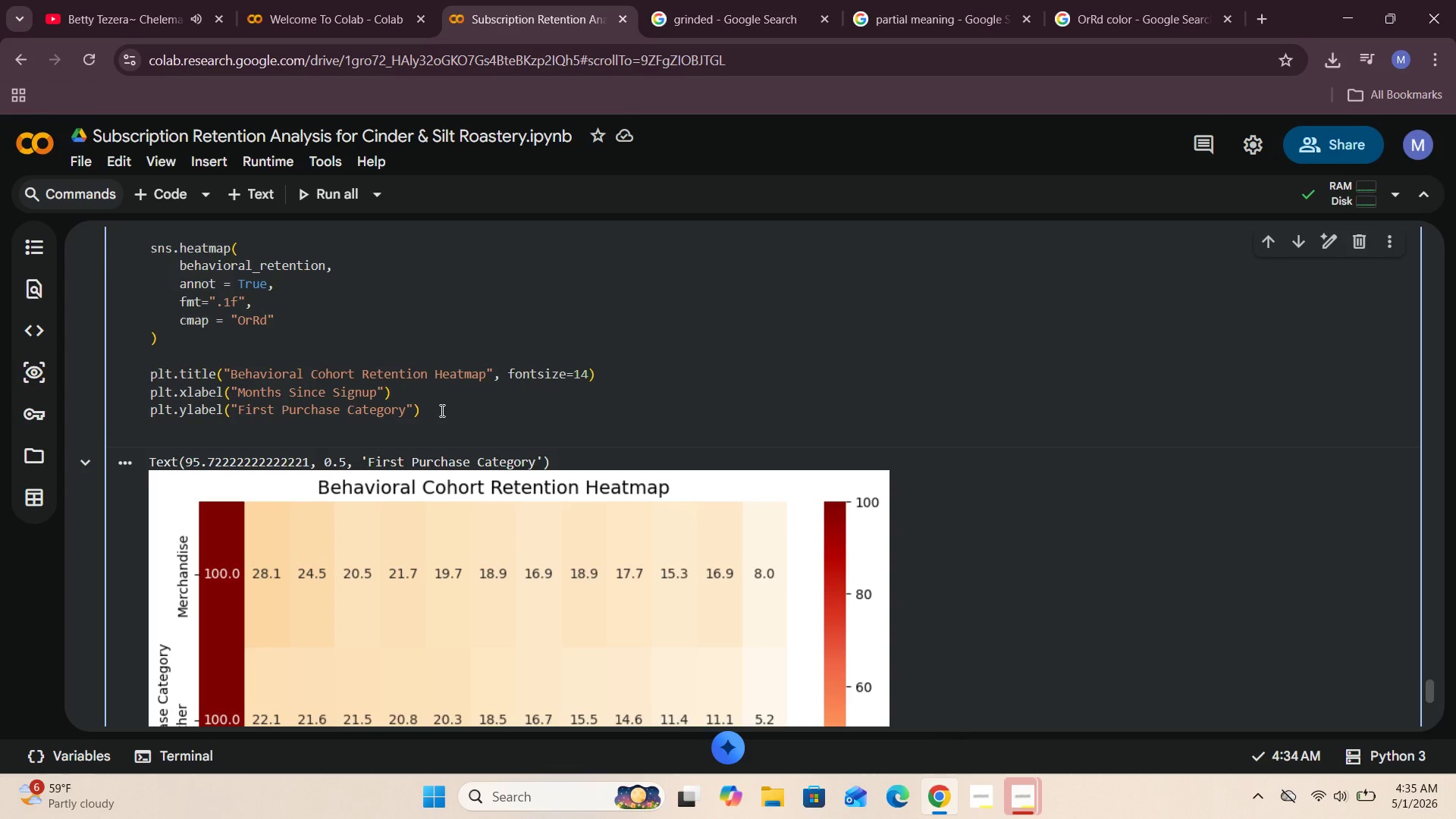 
type(plt.show()
 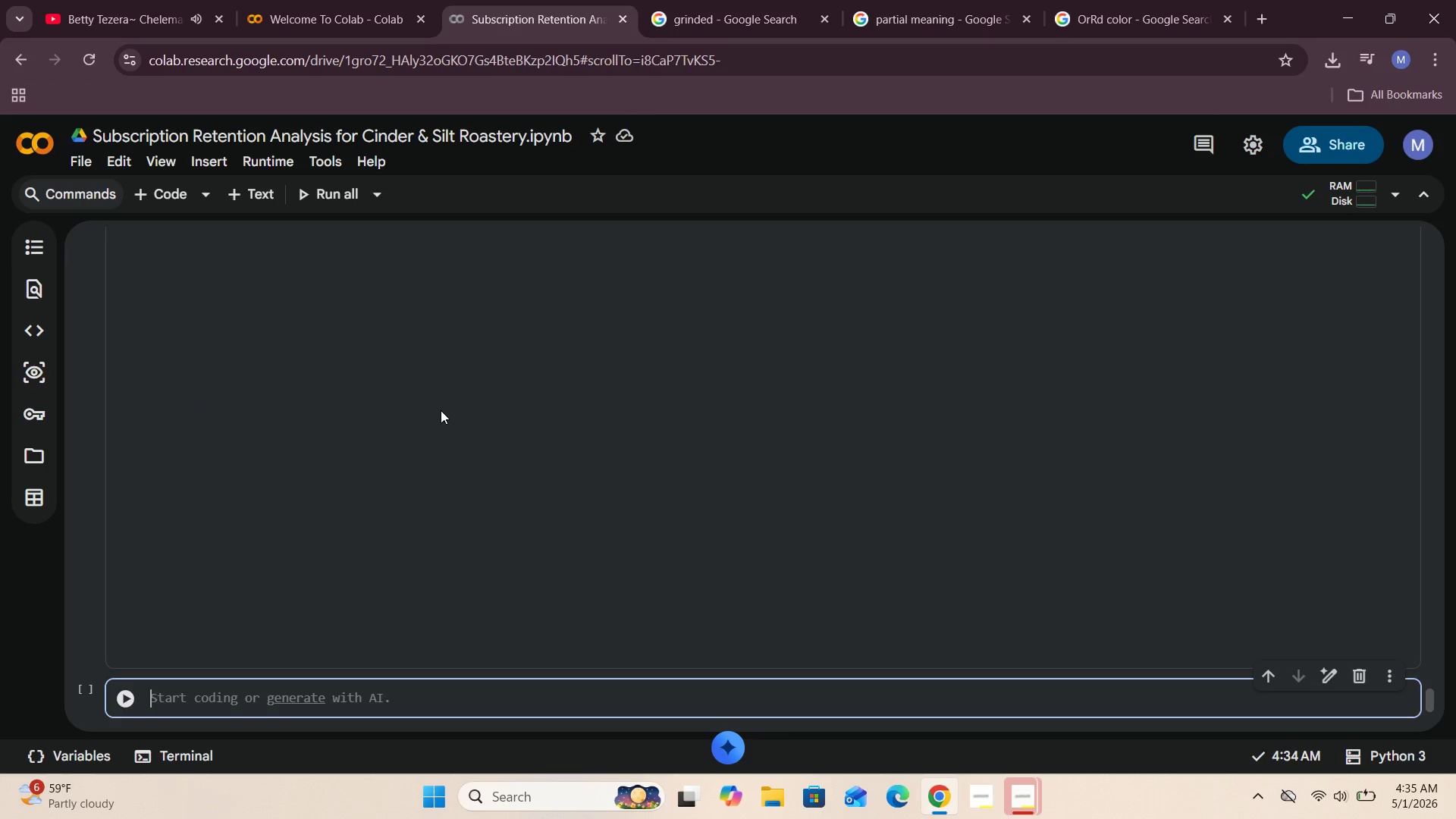 
 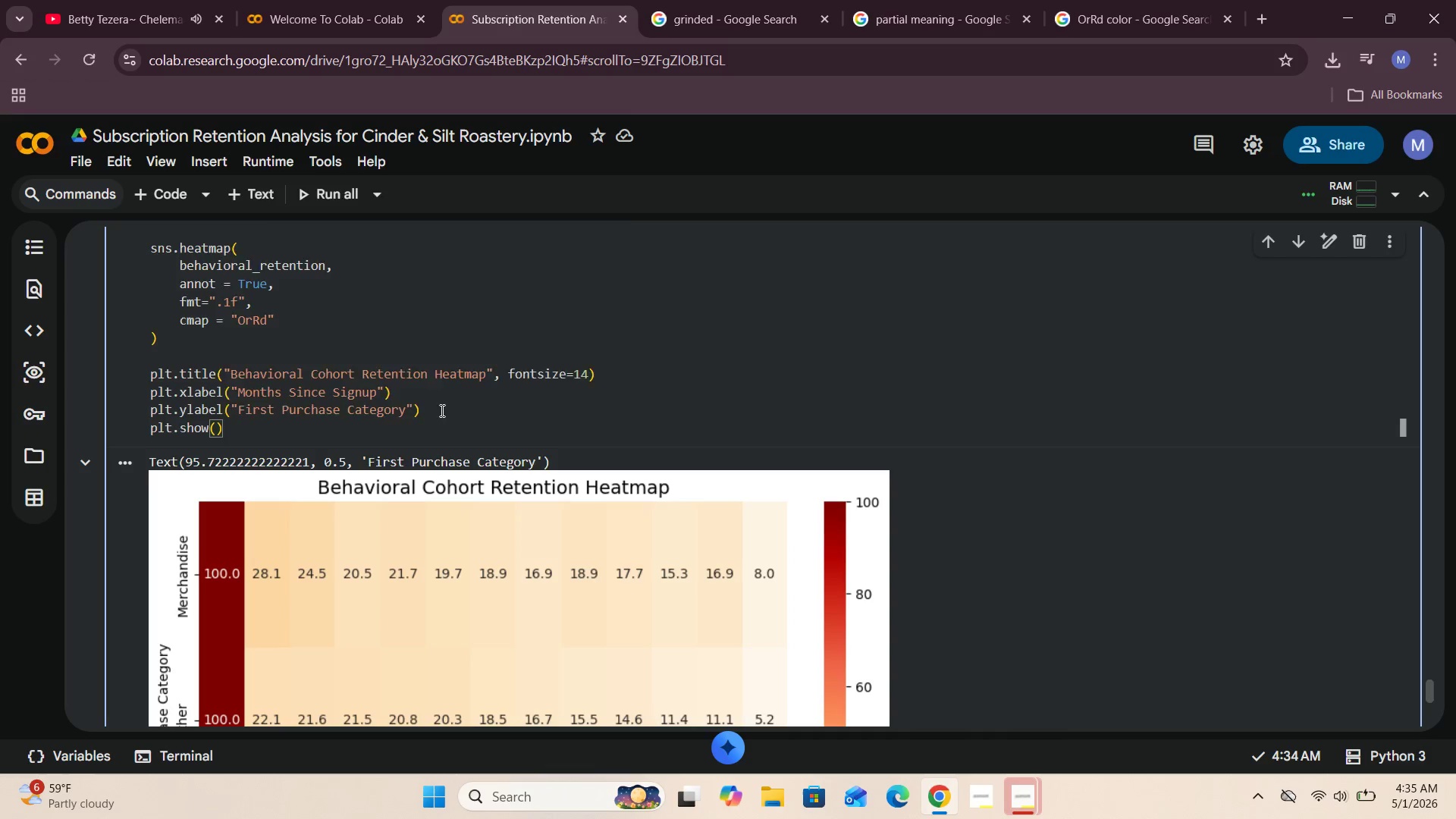 
key(Shift+Enter)
 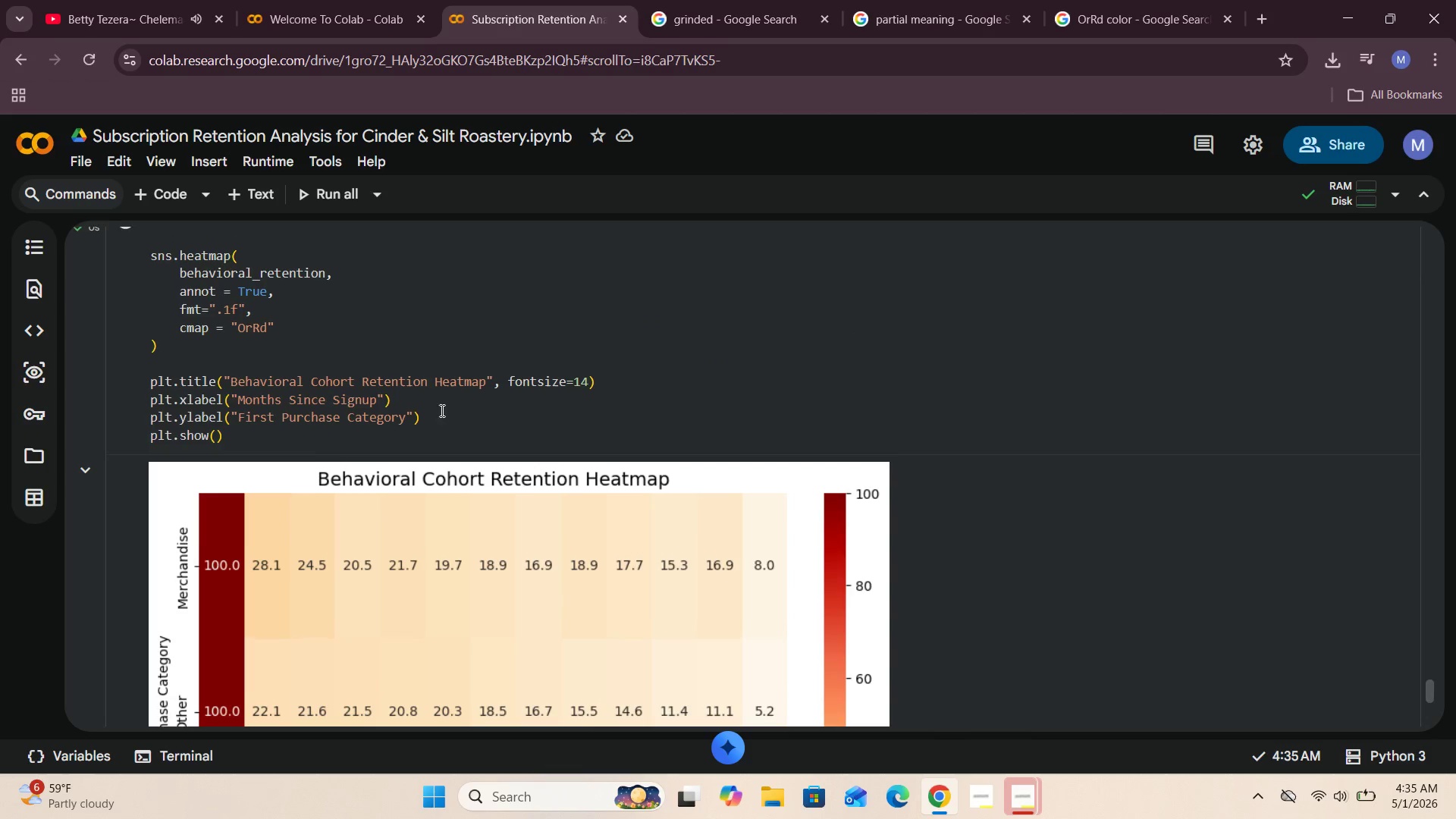 
wait(6.28)
 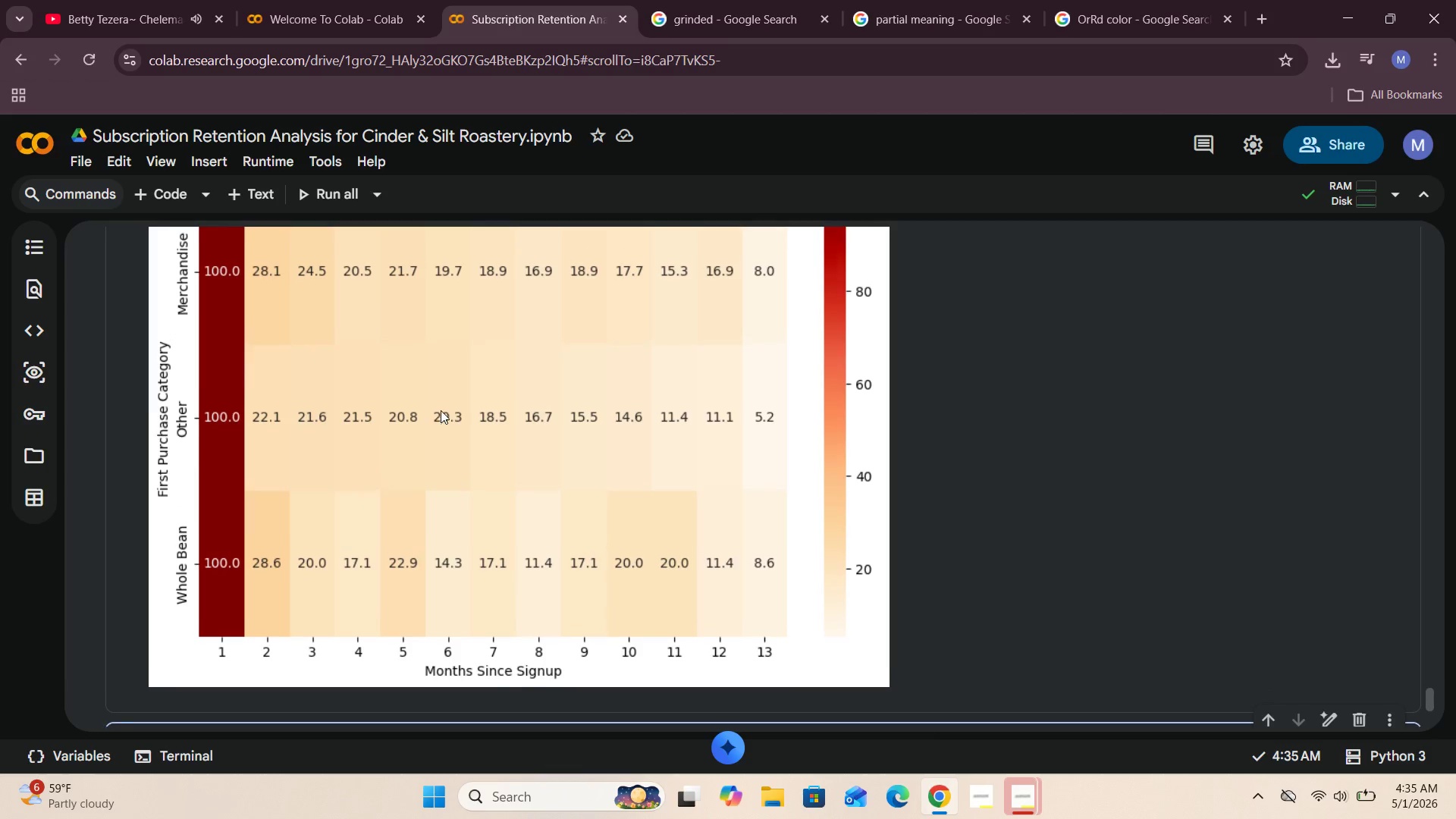 
left_click([385, 403])
 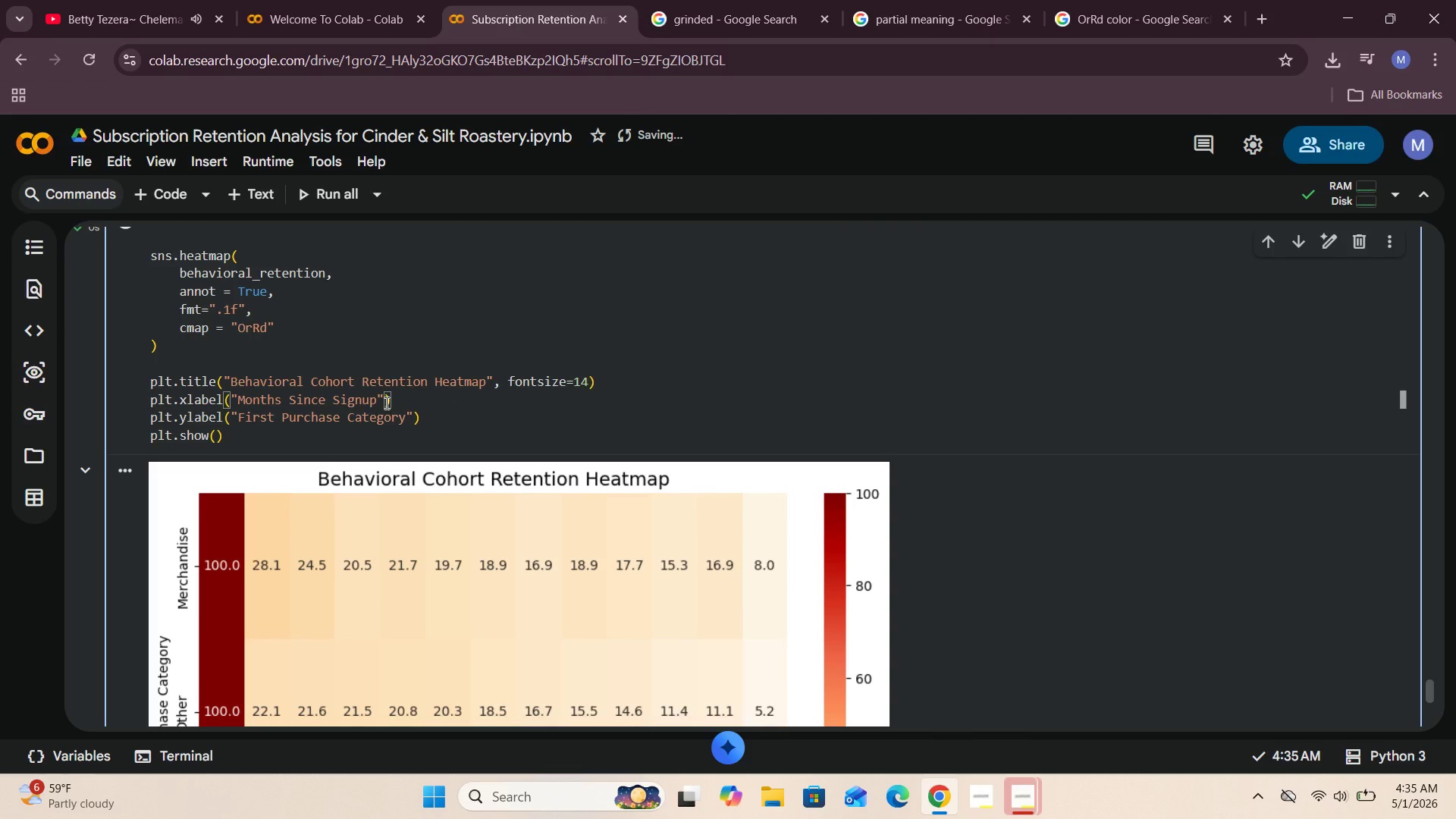 
type(, fnr)
key(Backspace)
type(tsize = )
 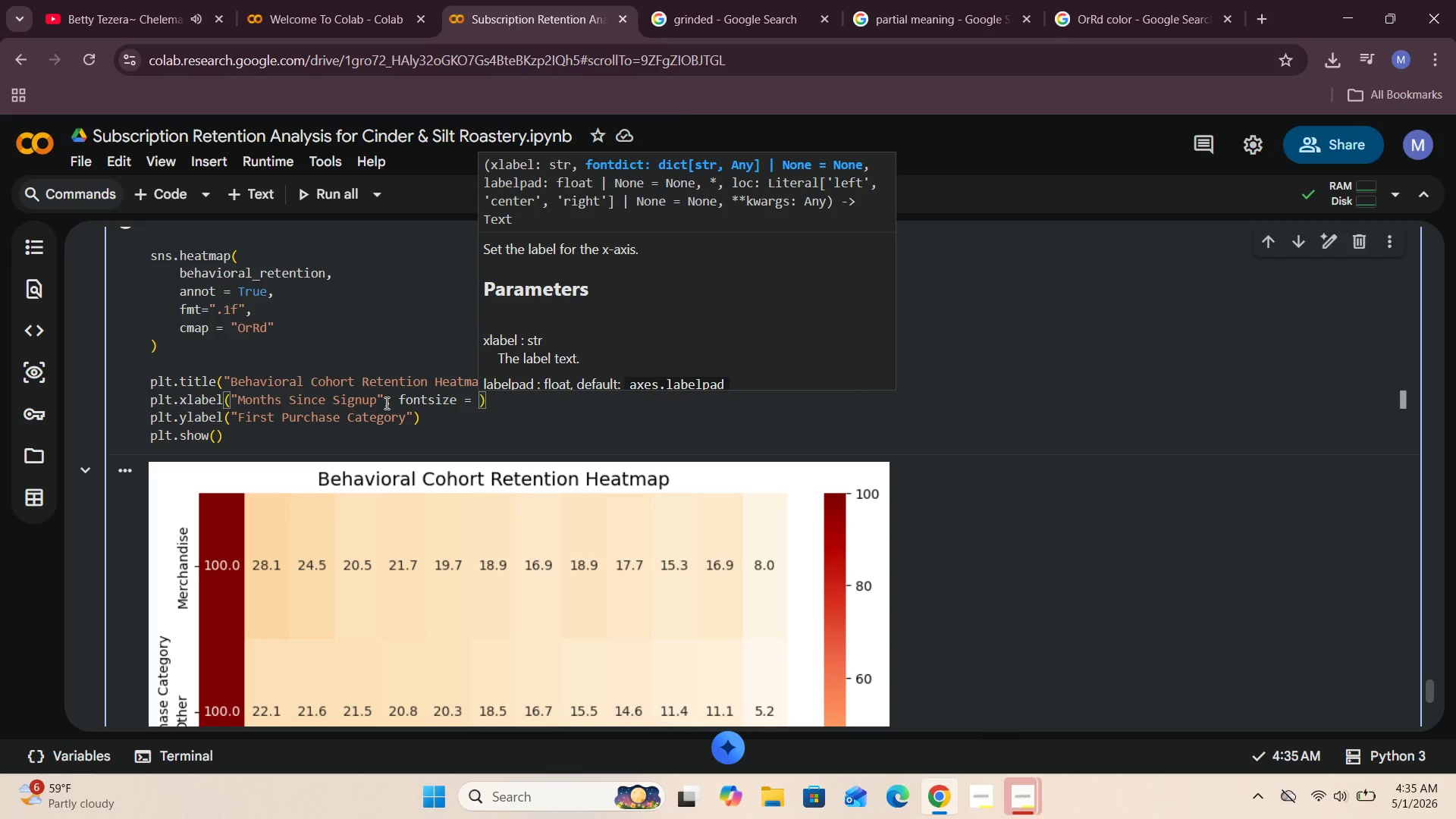 
hold_key(key=O, duration=0.33)
 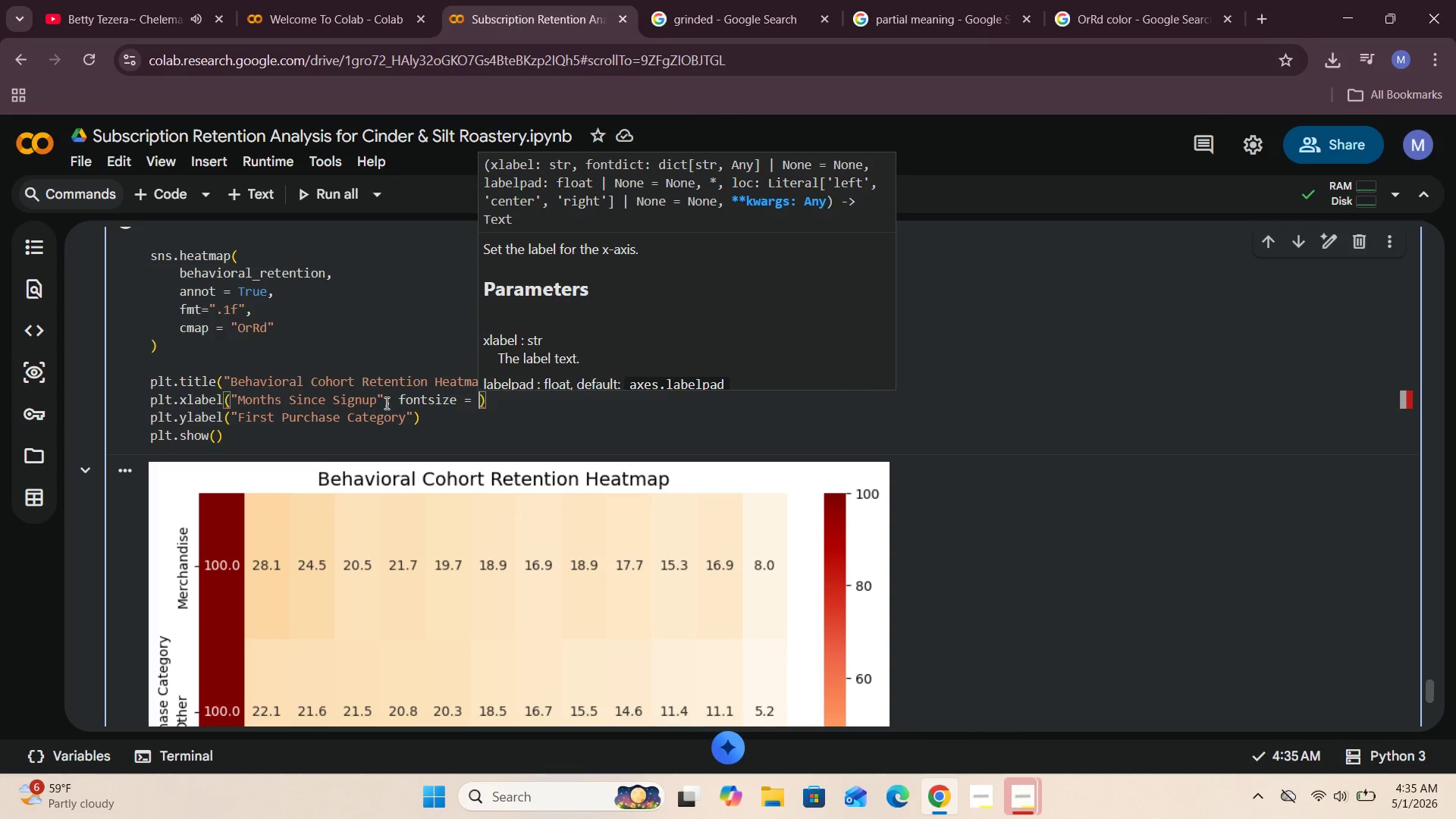 
type(12)
 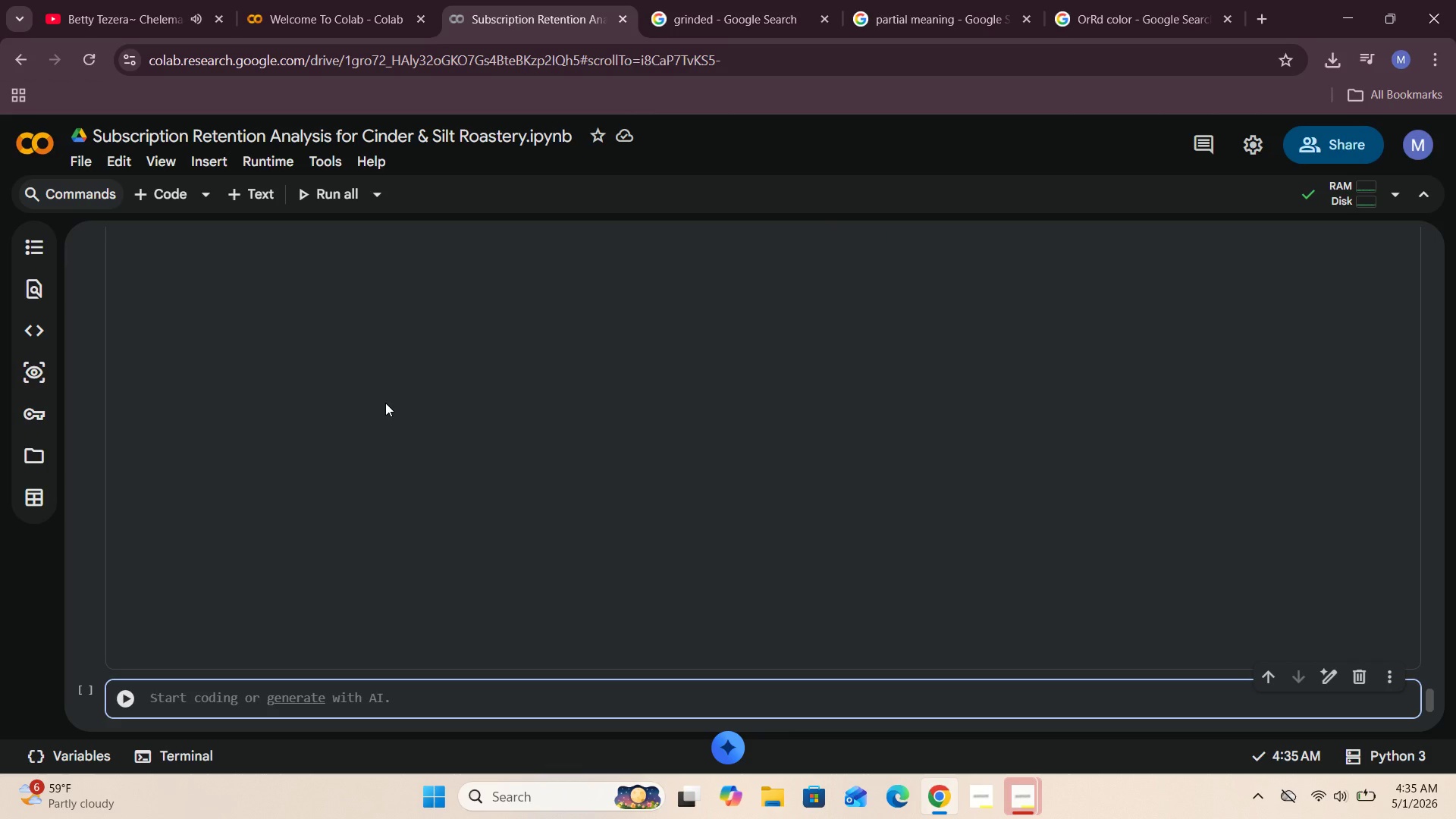 
key(Shift+Enter)
 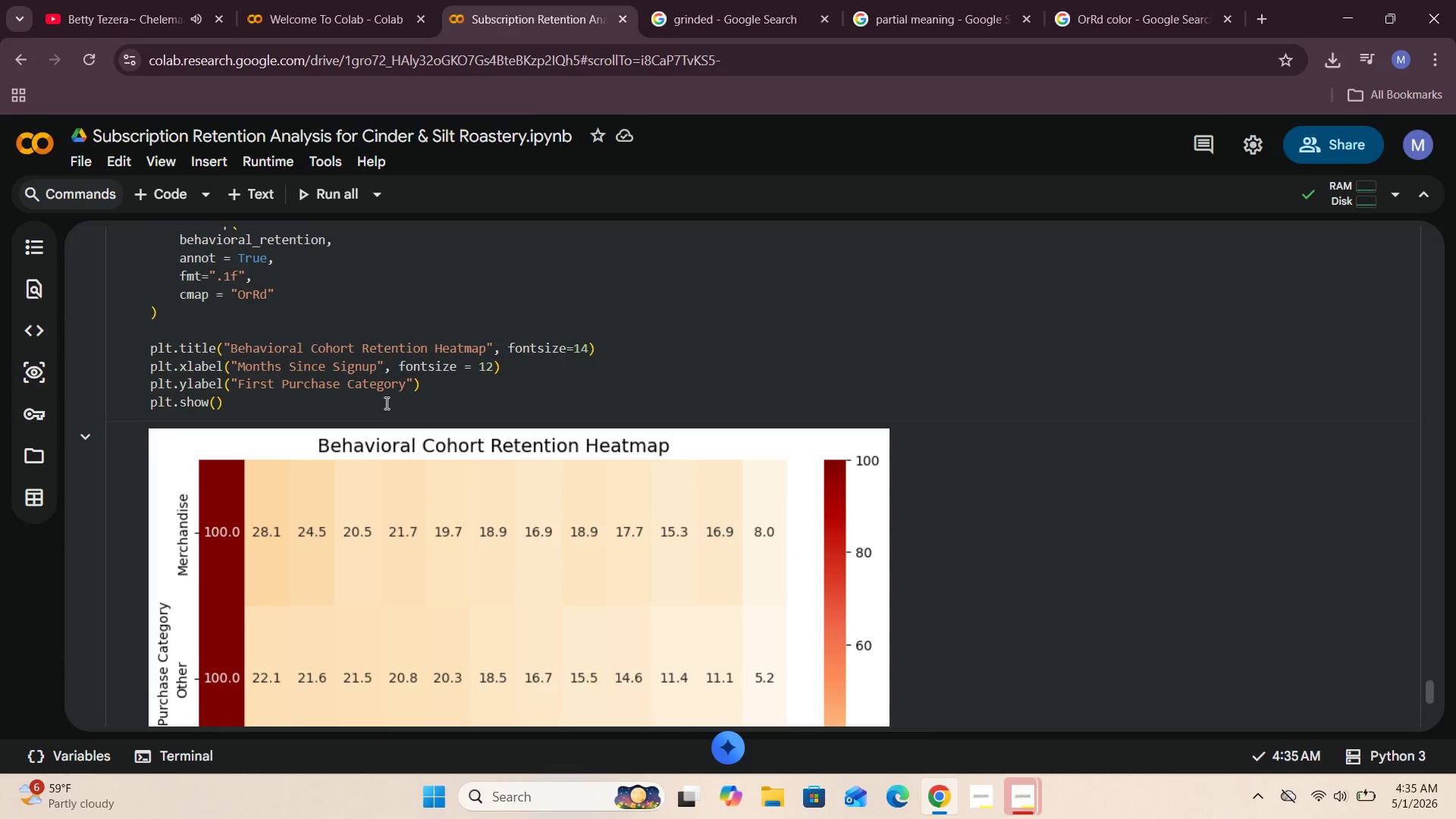 
wait(5.22)
 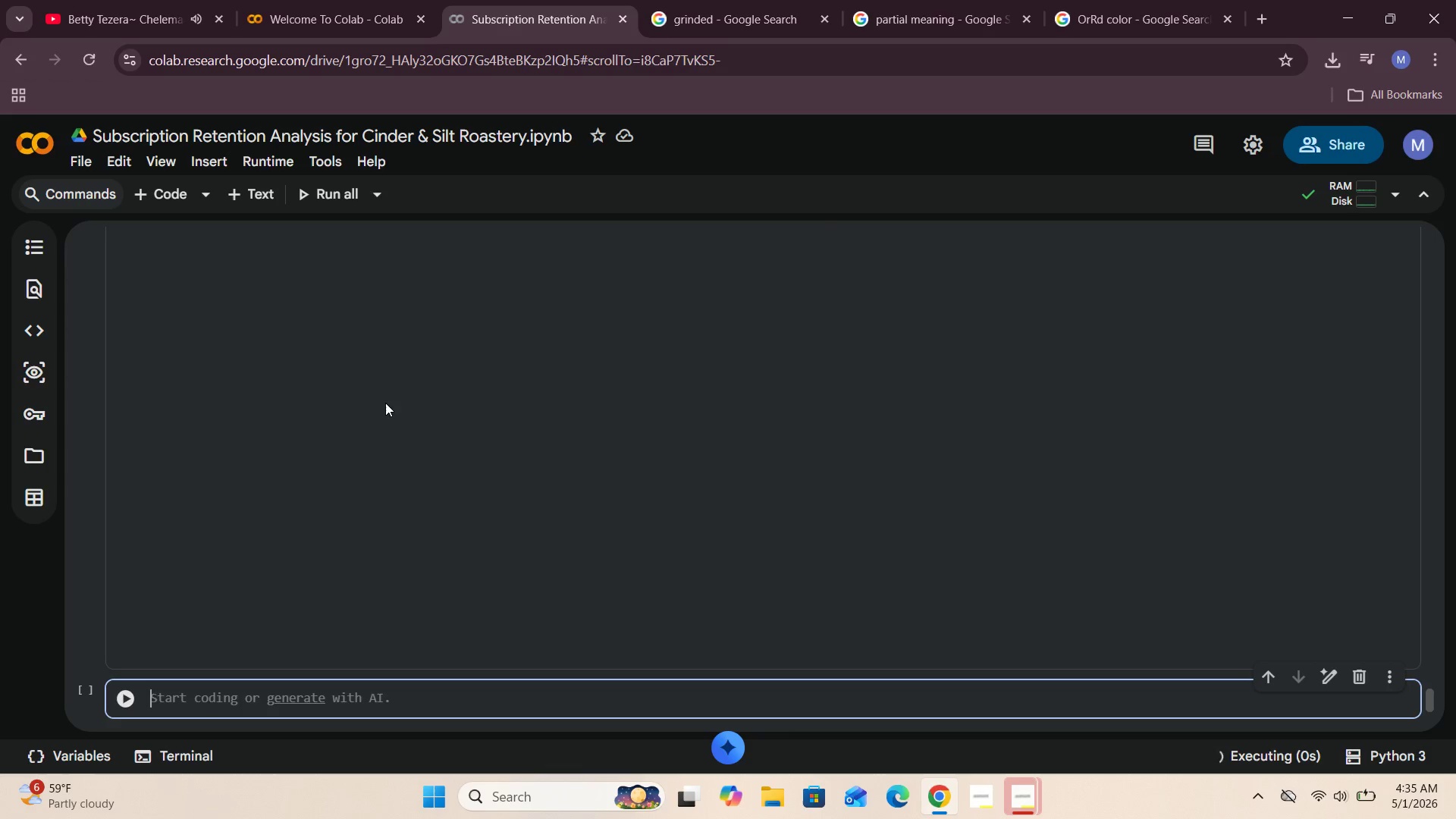 
left_click([410, 385])
 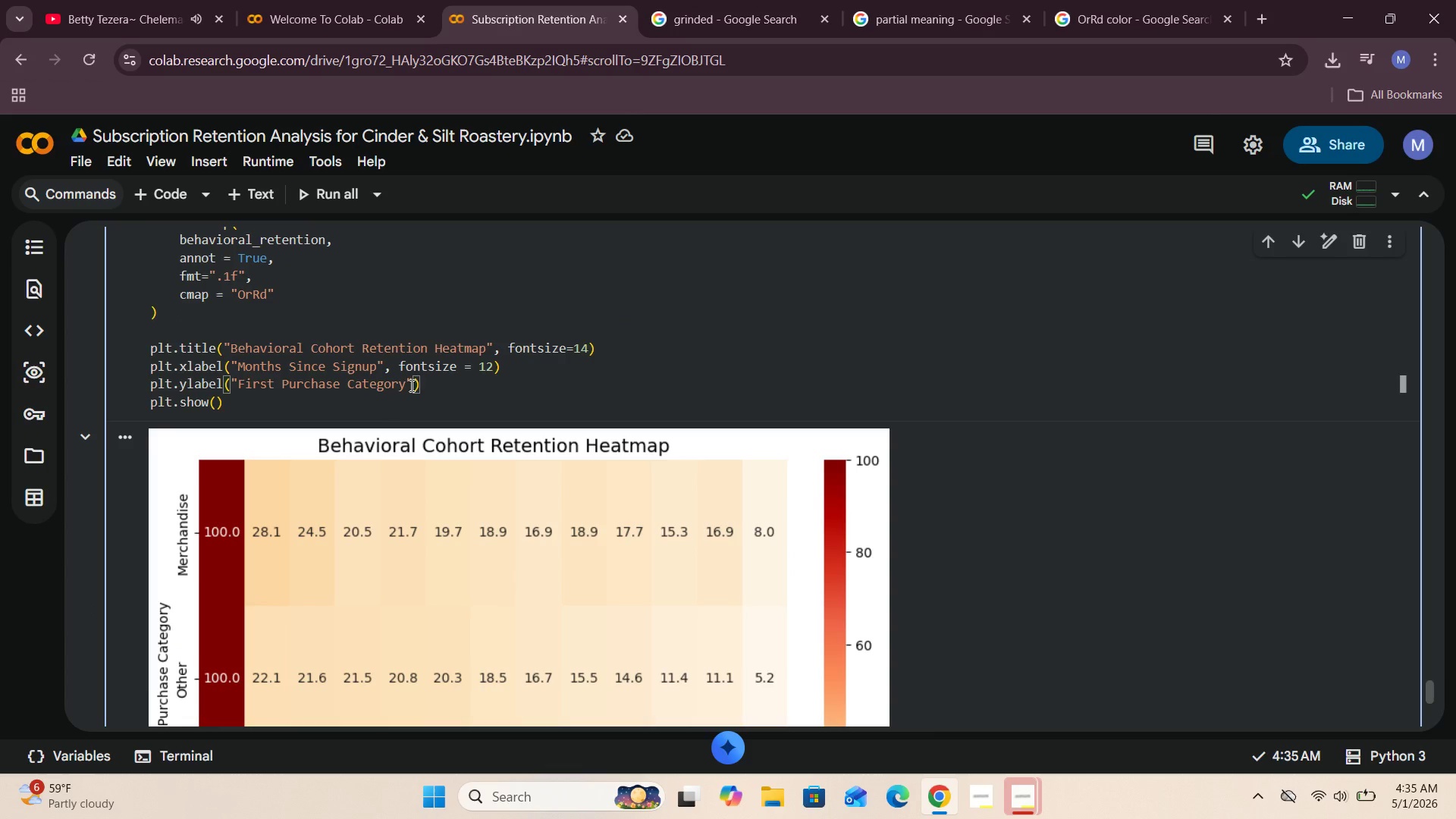 
type(, fnr)
key(Backspace)
type(tsize = 12)
 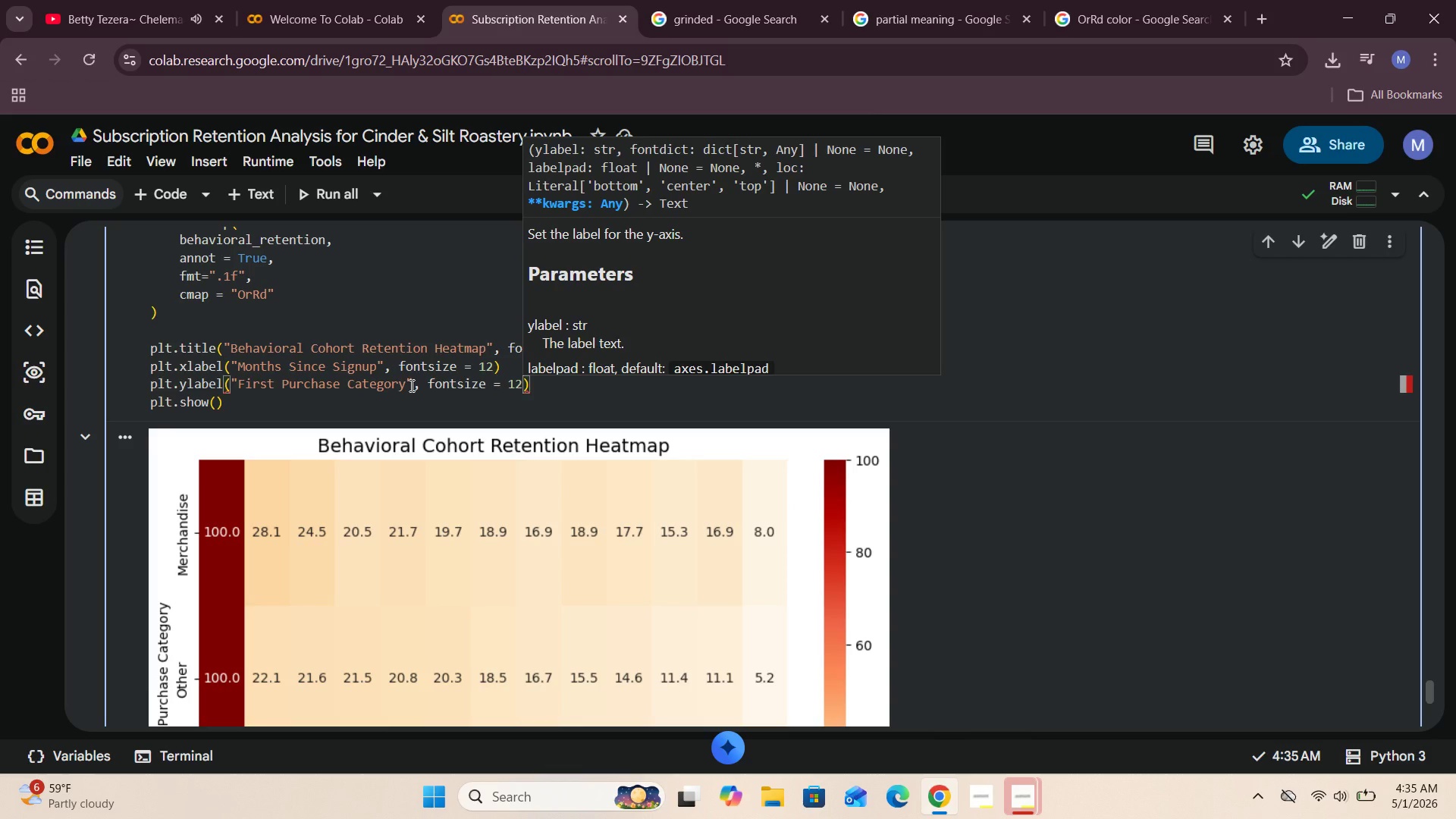 
hold_key(key=O, duration=0.31)
 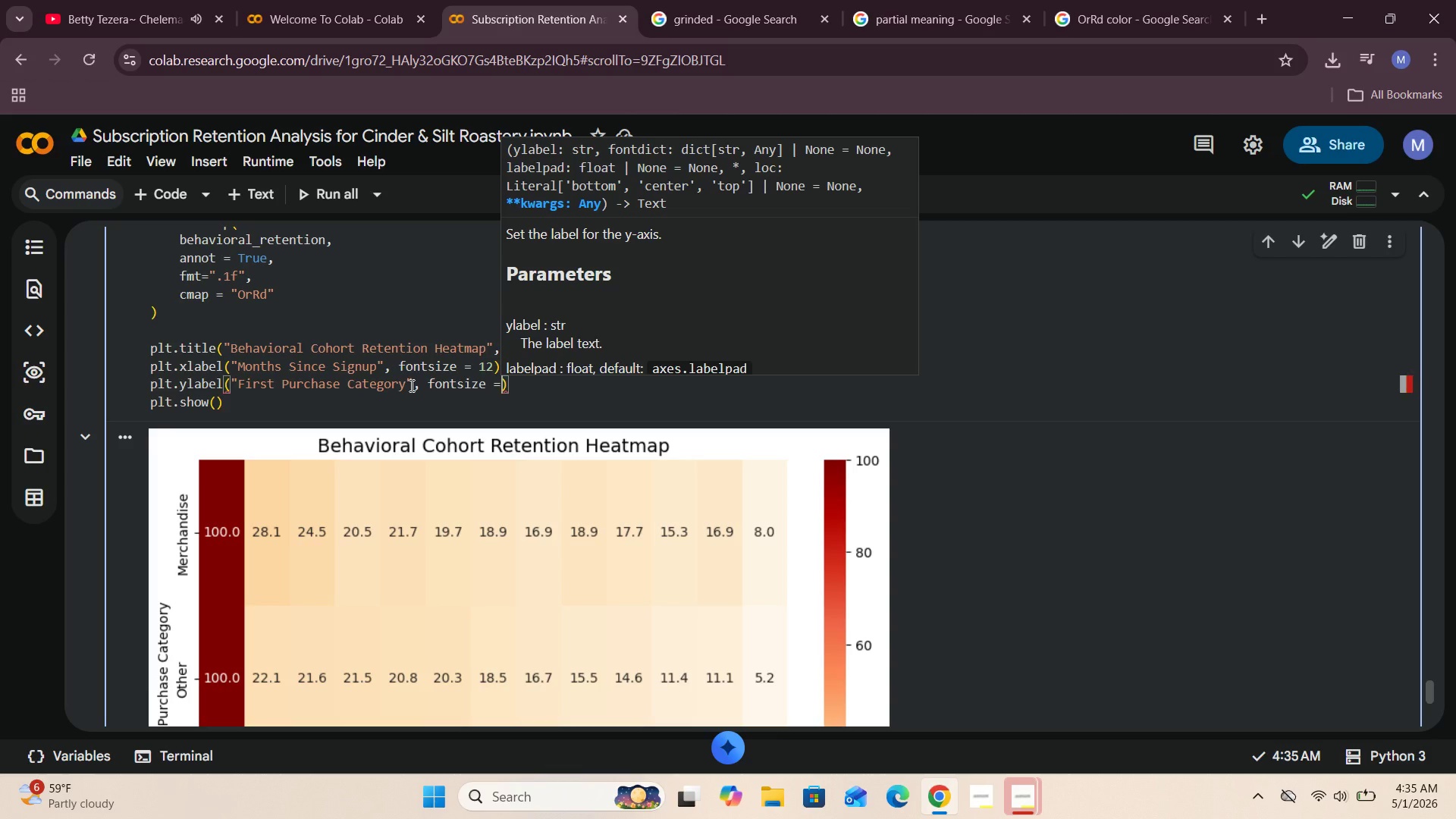 
key(Shift+Enter)
 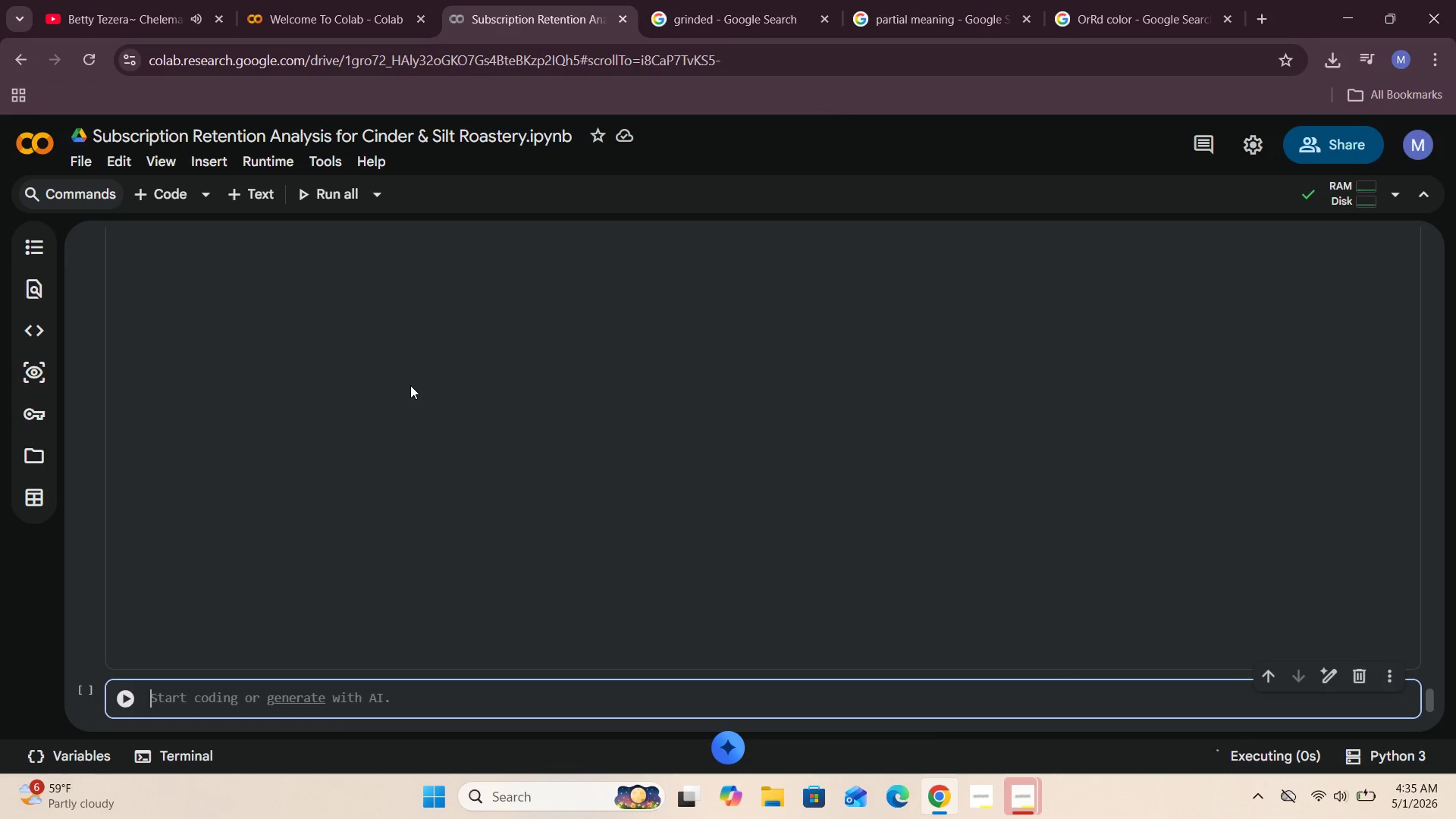 
key(Shift+ShiftRight)
 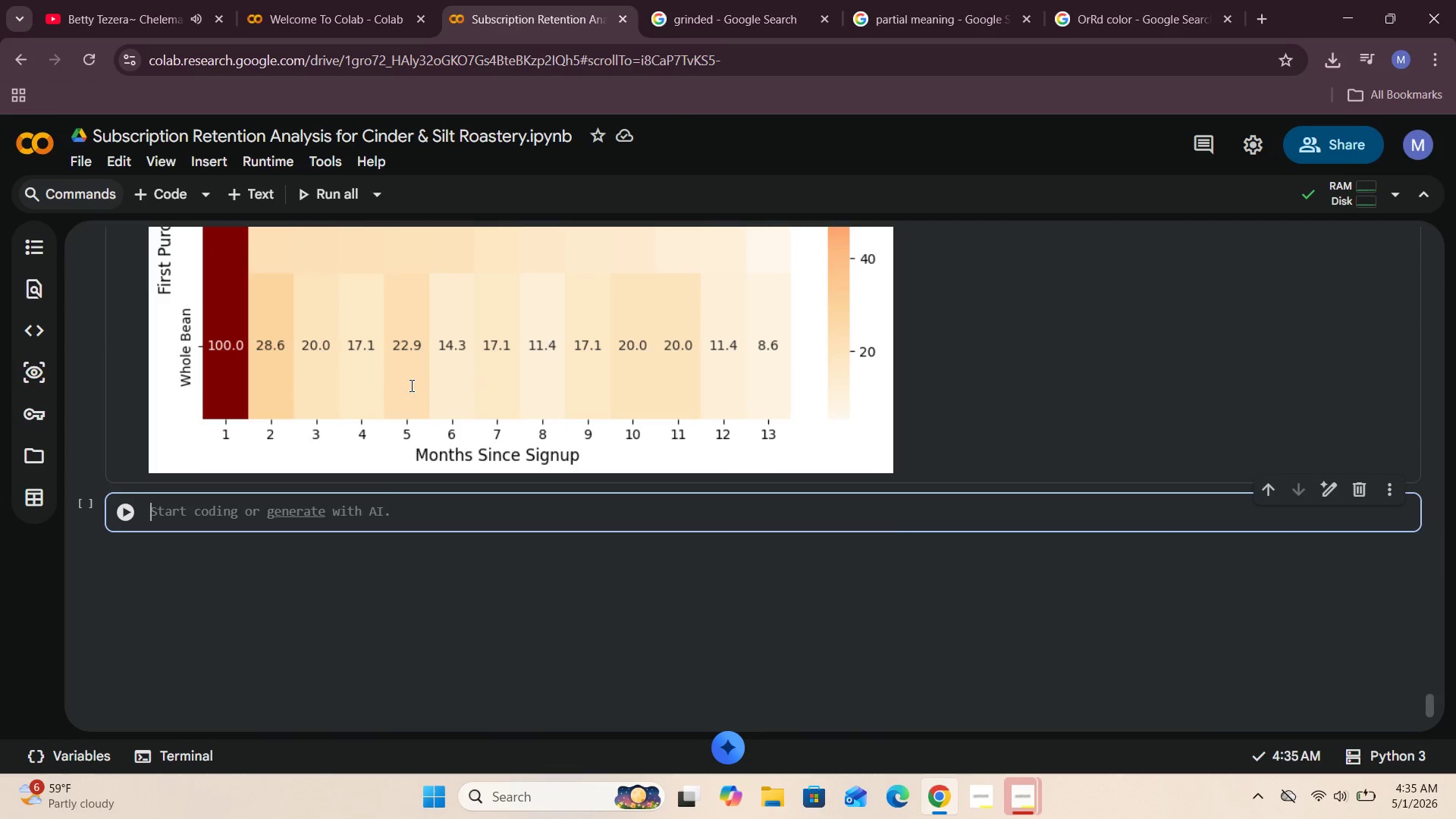 
wait(19.16)
 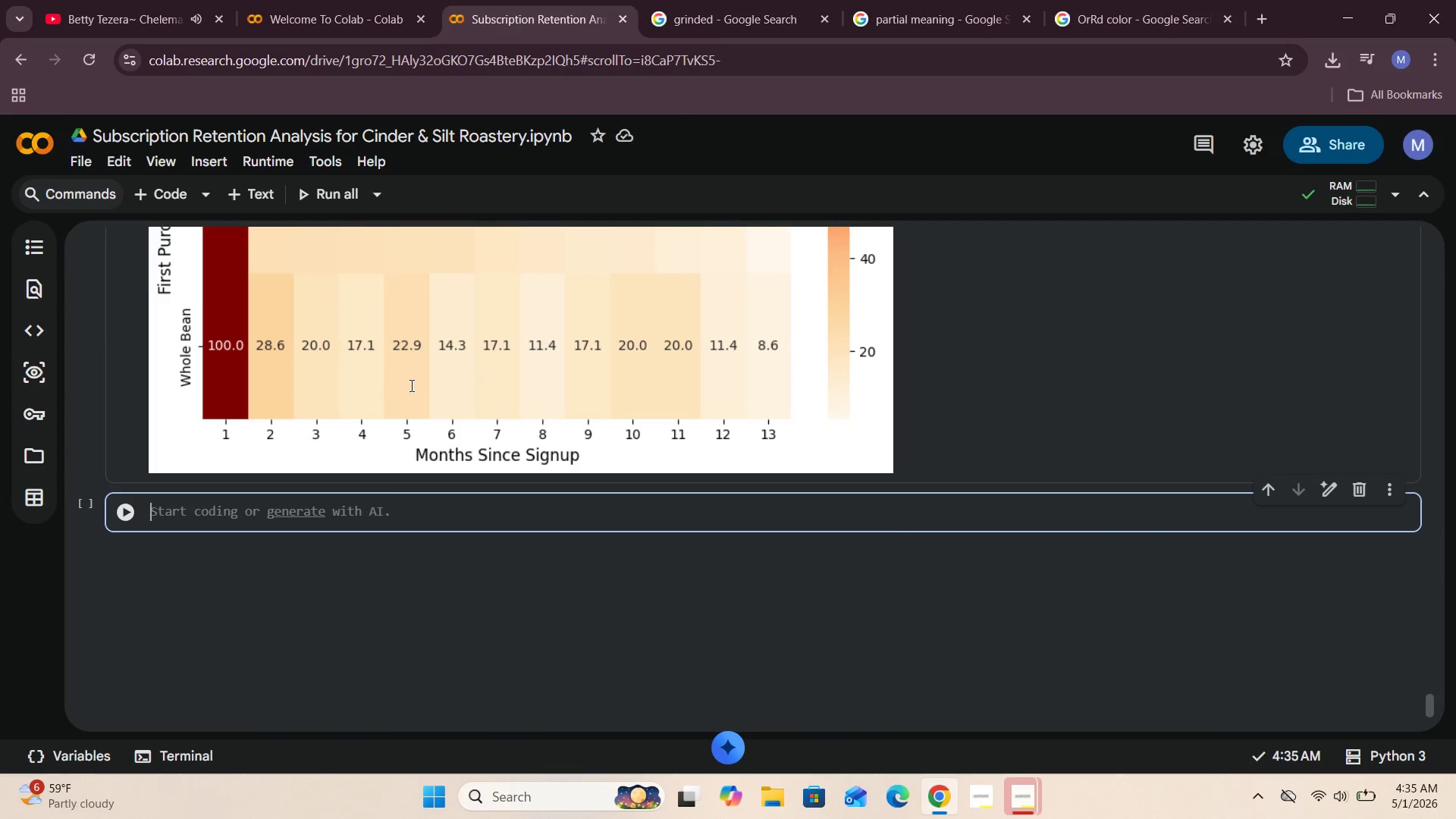 
left_click([995, 297])
 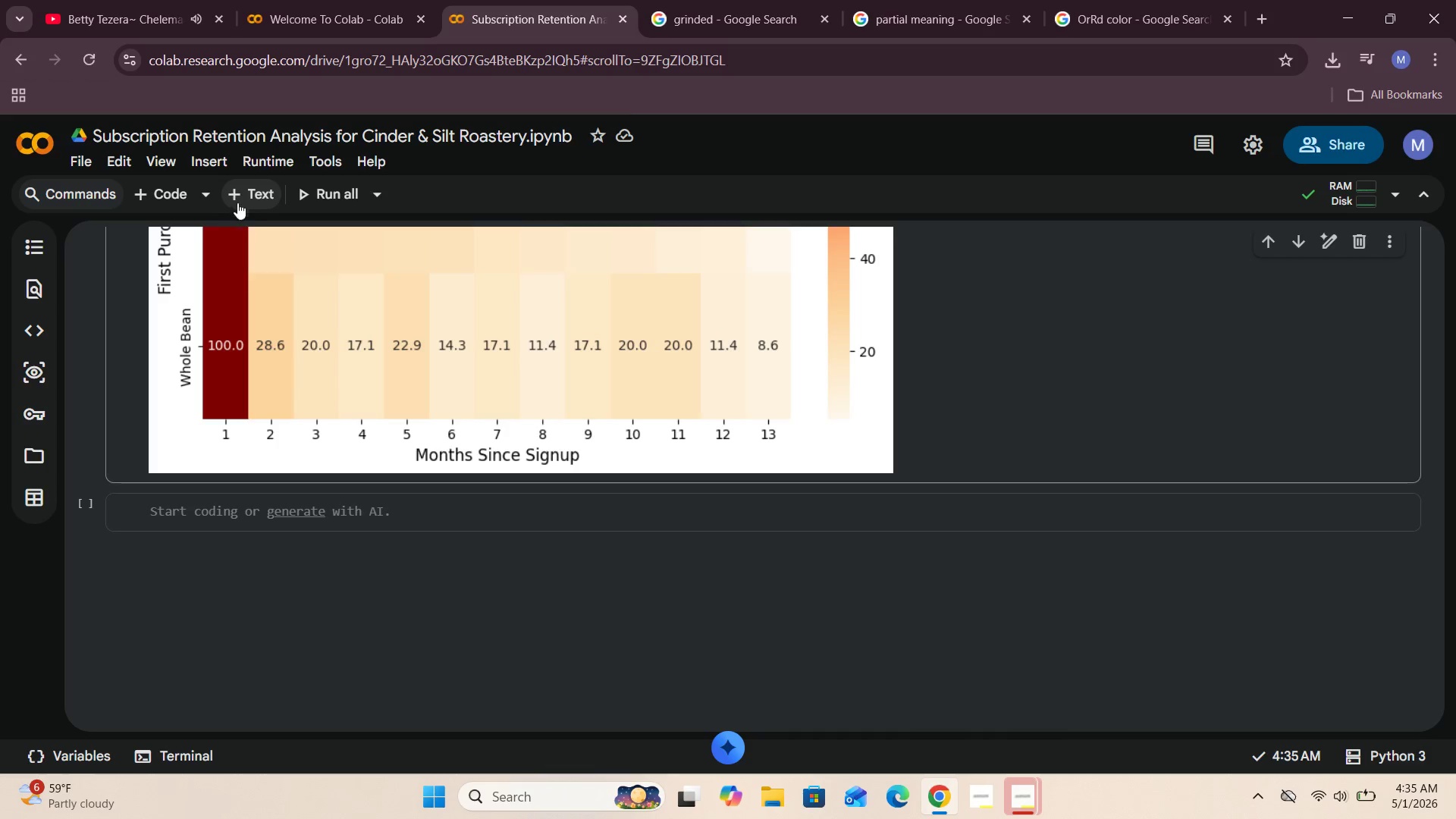 
left_click([247, 203])
 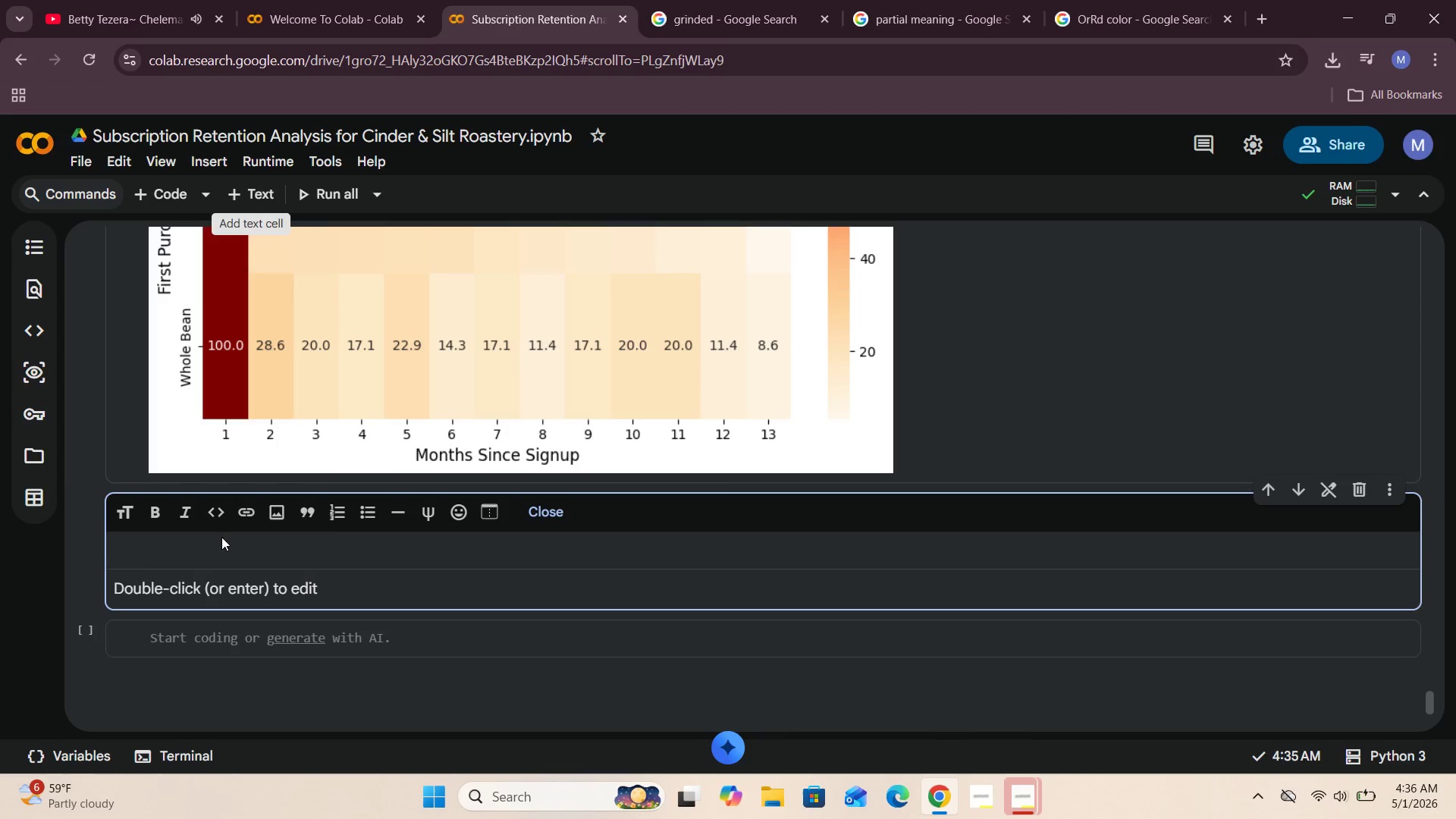 
double_click([202, 556])
 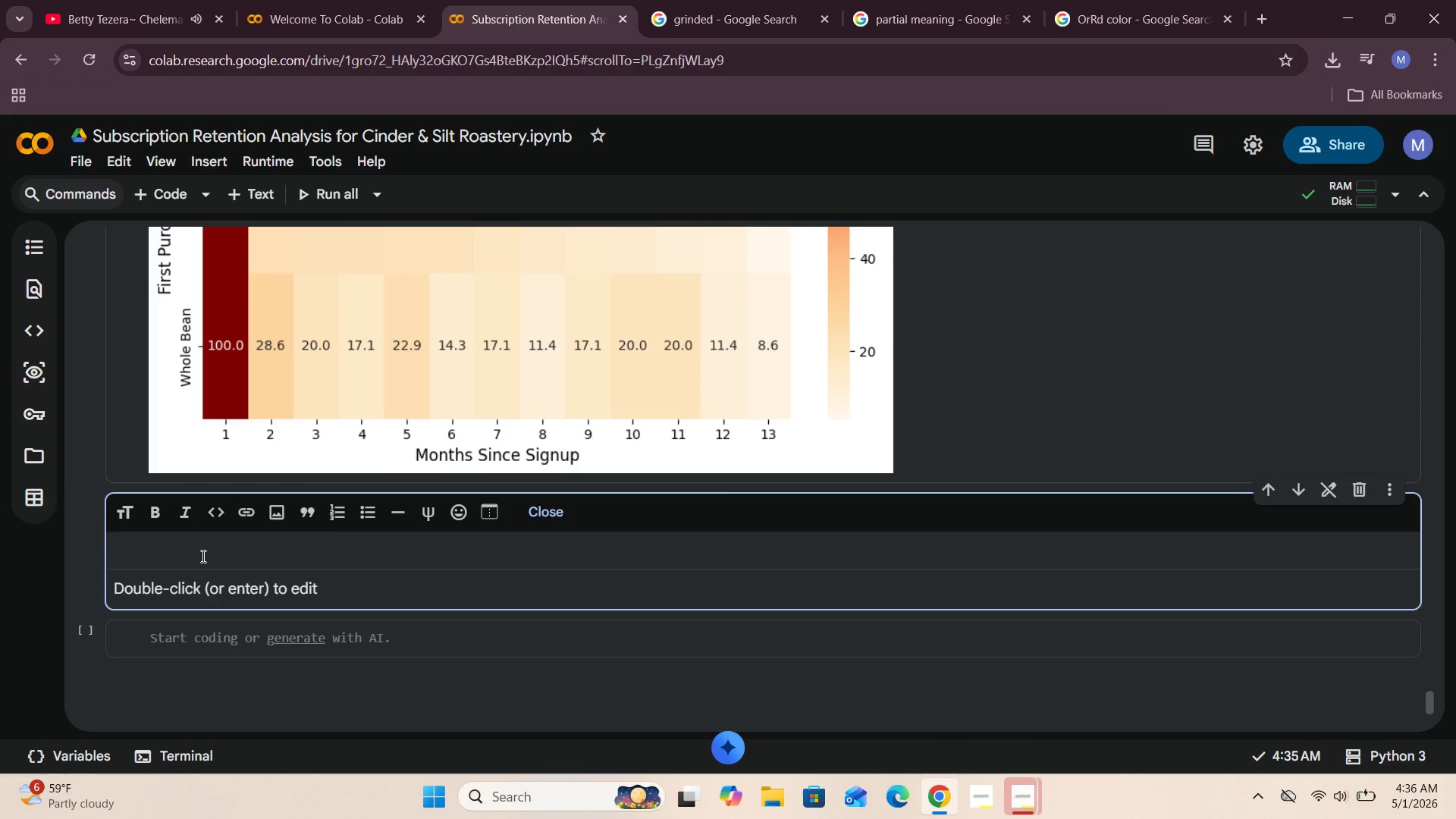 
scroll: coordinate [272, 554], scroll_direction: up, amount: 8.0
 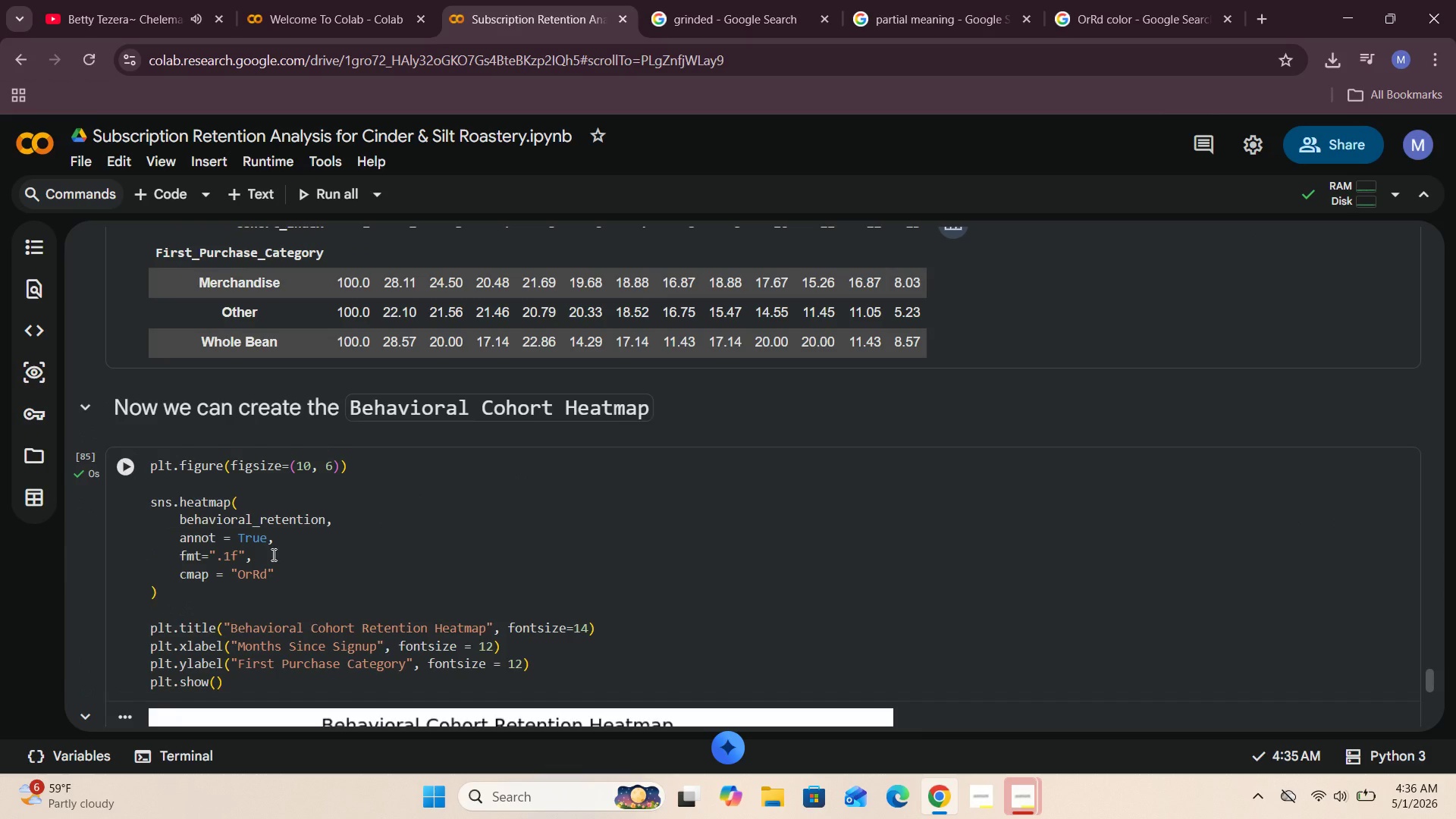 
scroll: coordinate [272, 554], scroll_direction: down, amount: 9.0
 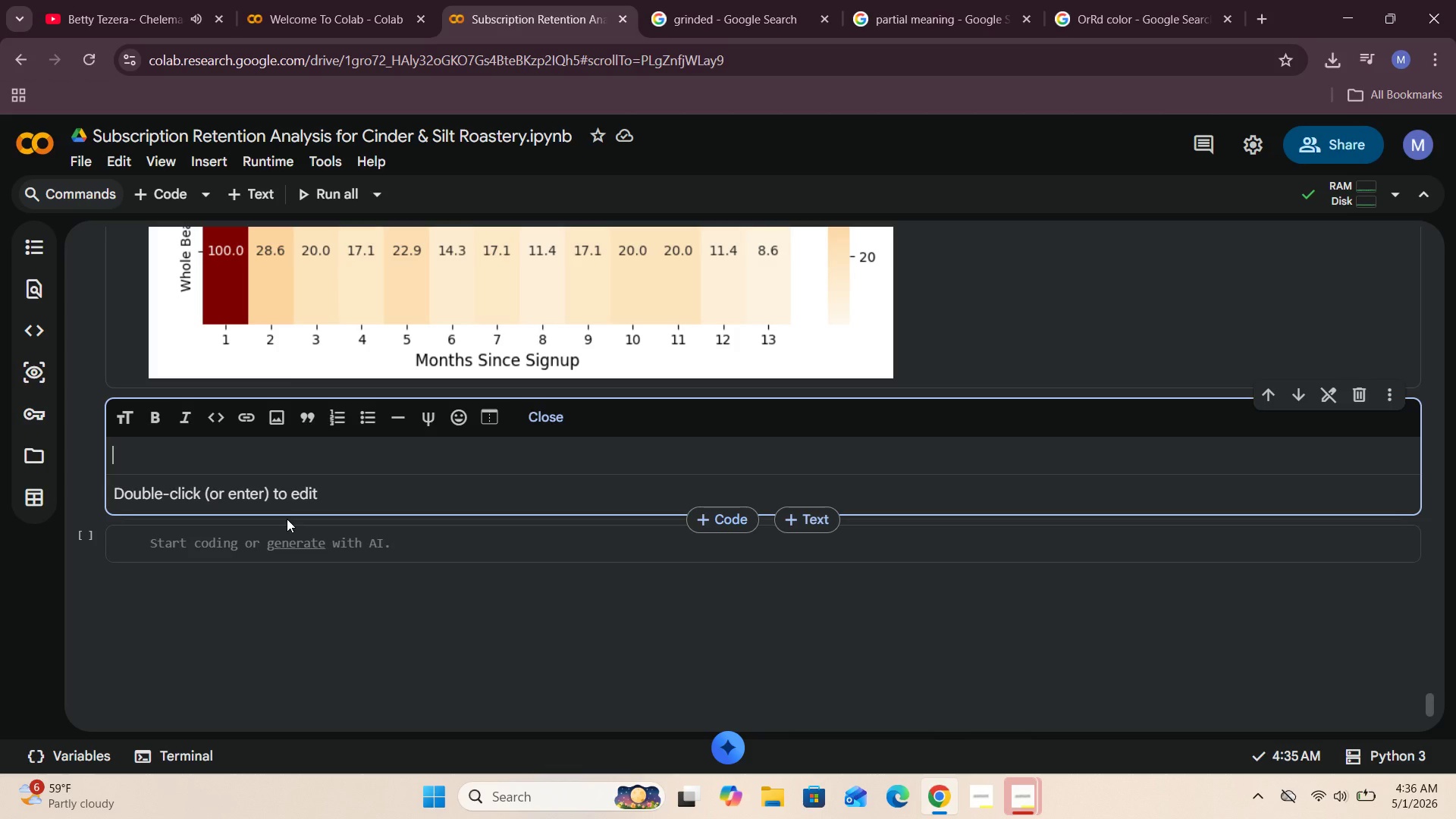 
wait(30.44)
 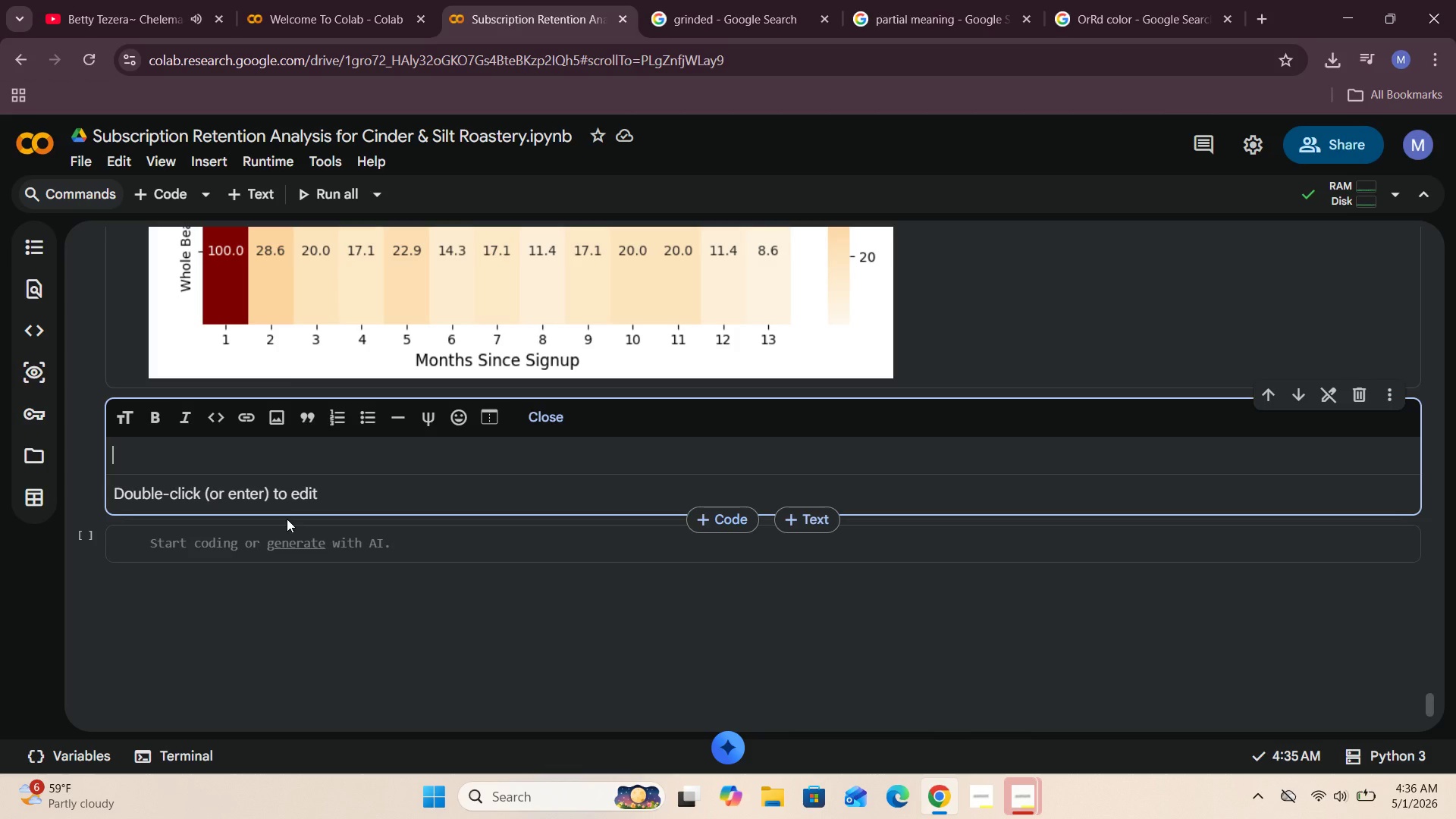 
left_click([237, 453])
 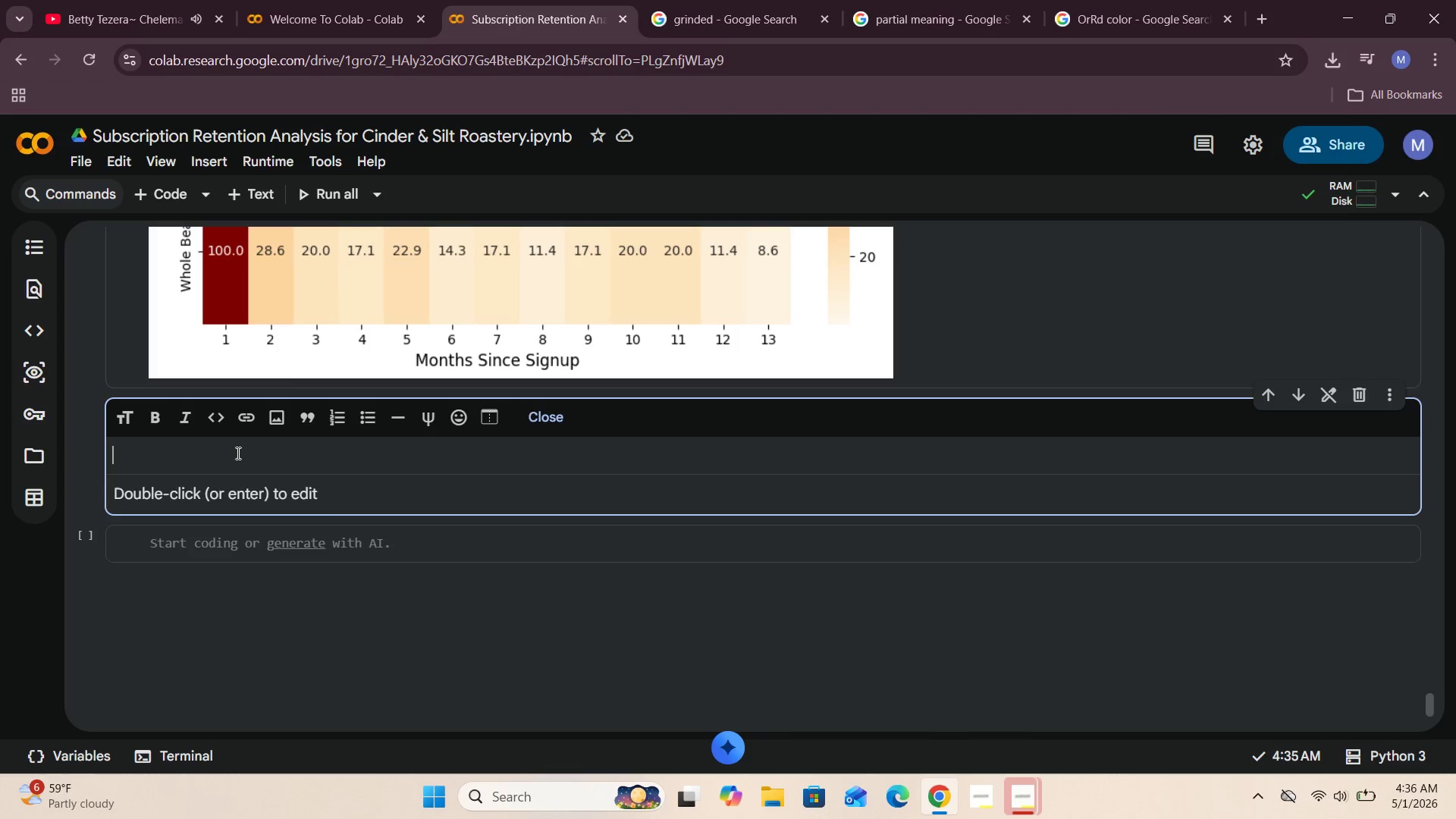 
type(## Create )
key(Backspace)
key(Backspace)
key(Backspace)
type(e the Surc)
key(Backspace)
type(vic)
key(Backspace)
type(val Curve)
 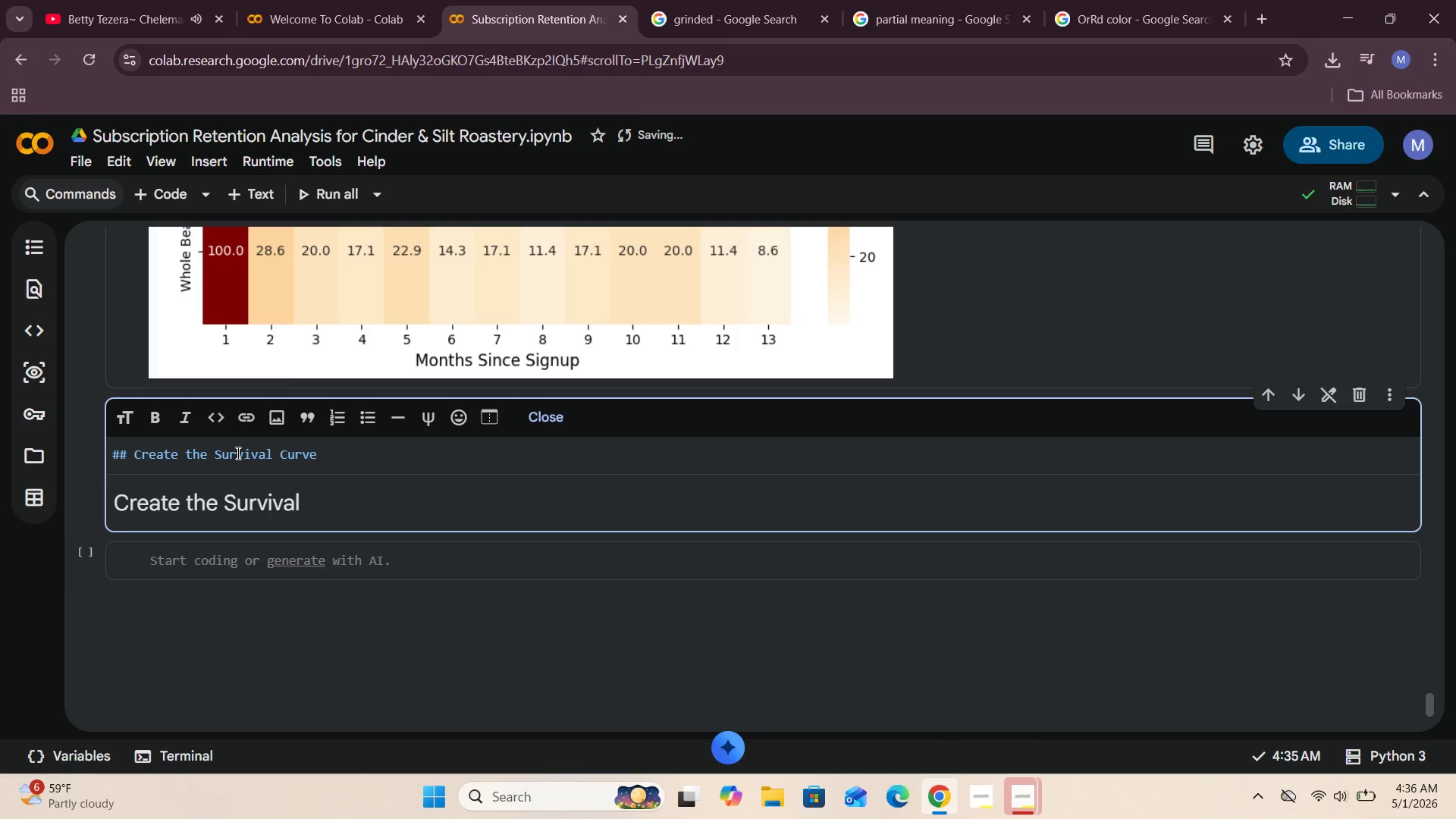 
key(Shift+ShiftRight)
 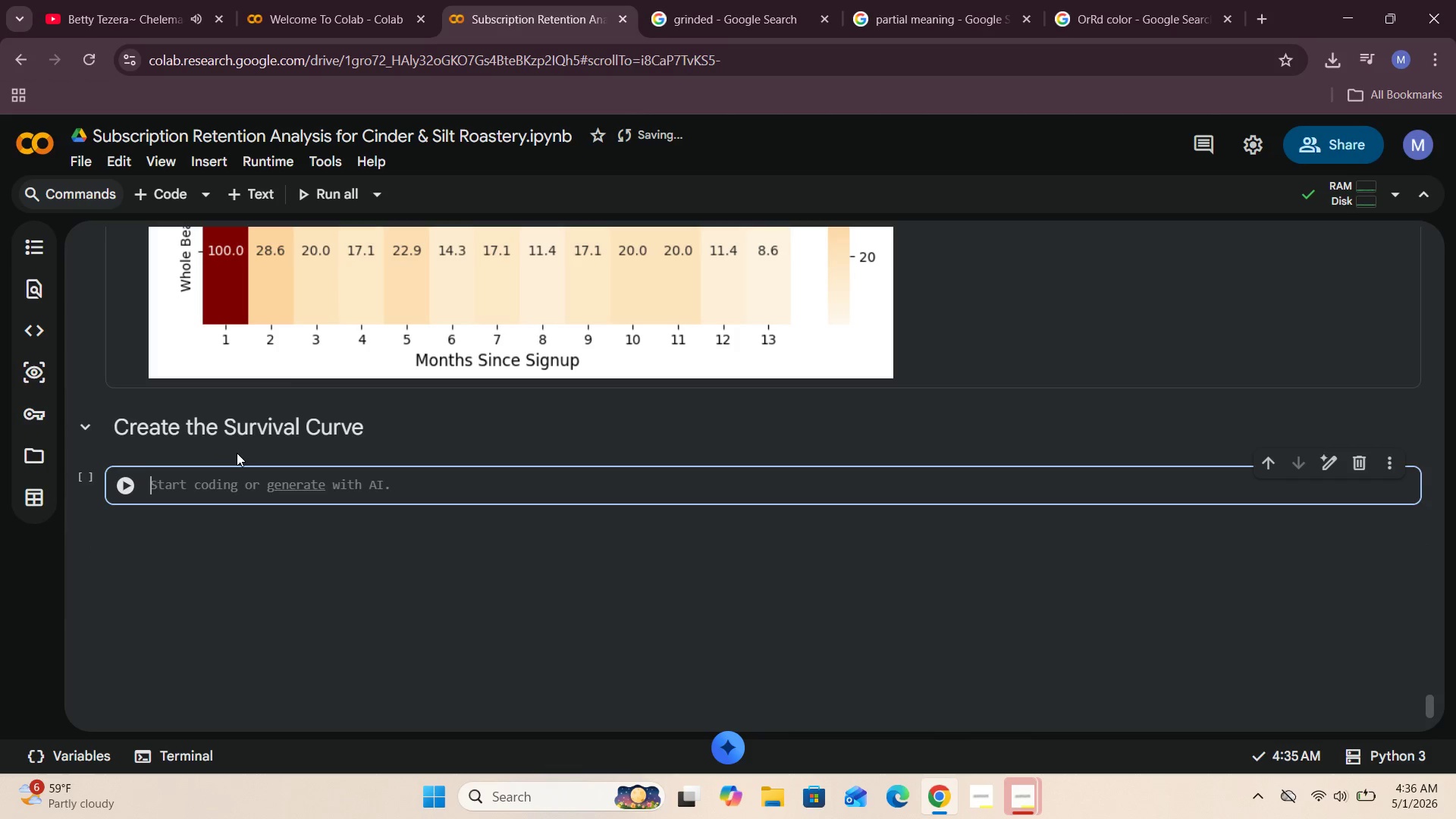 
key(Shift+Enter)
 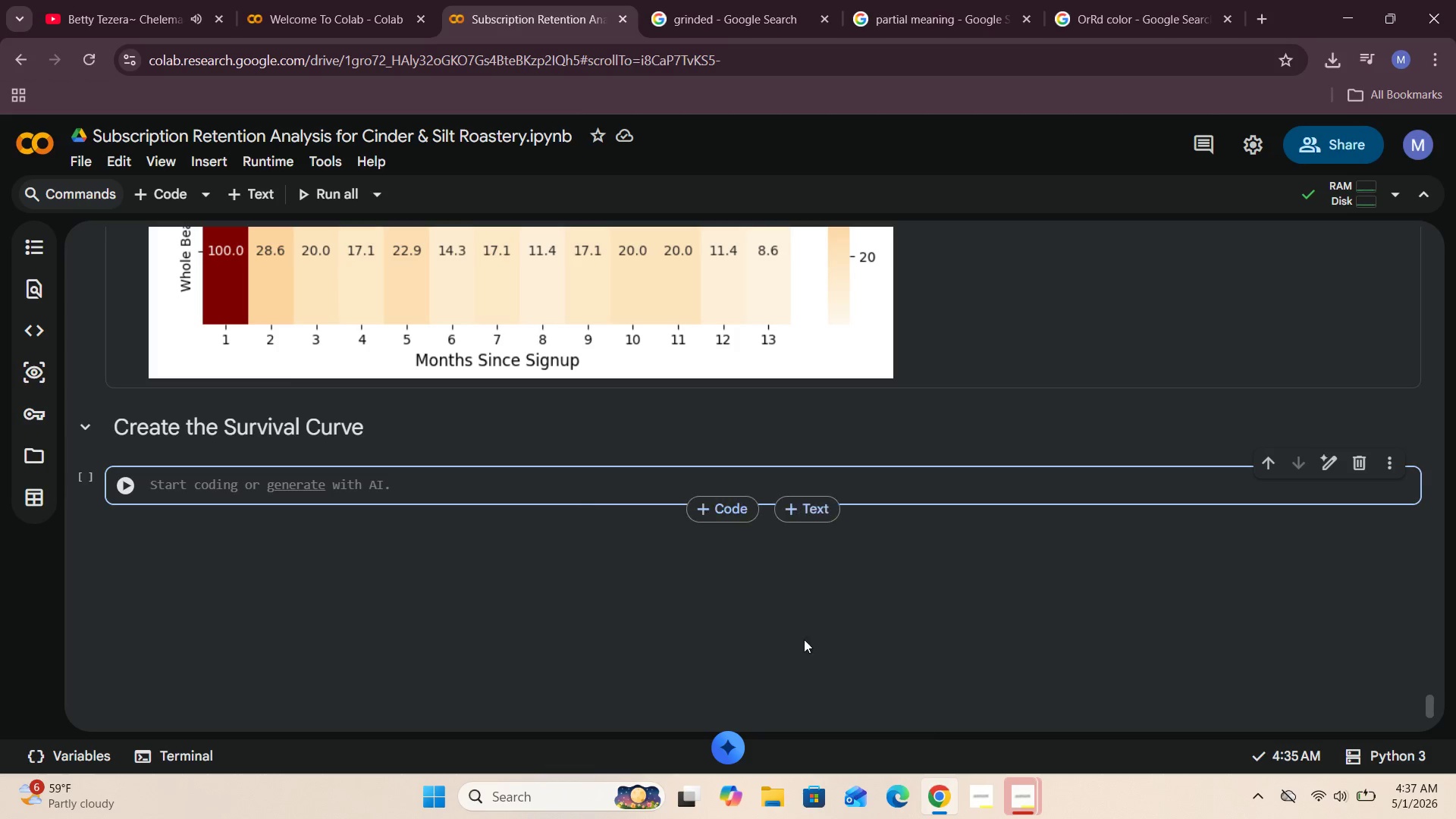 
wait(6.14)
 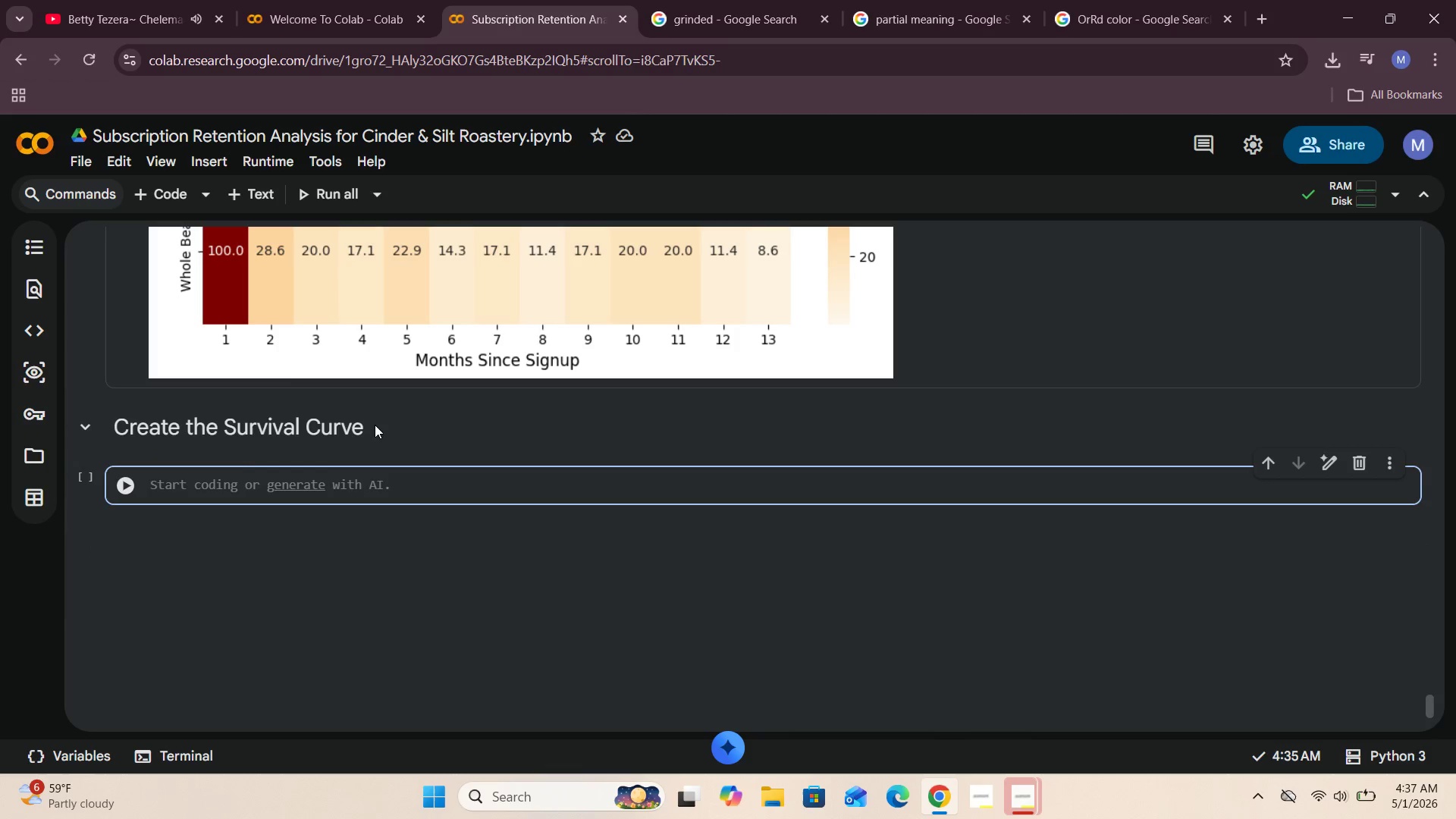 
left_click([985, 720])